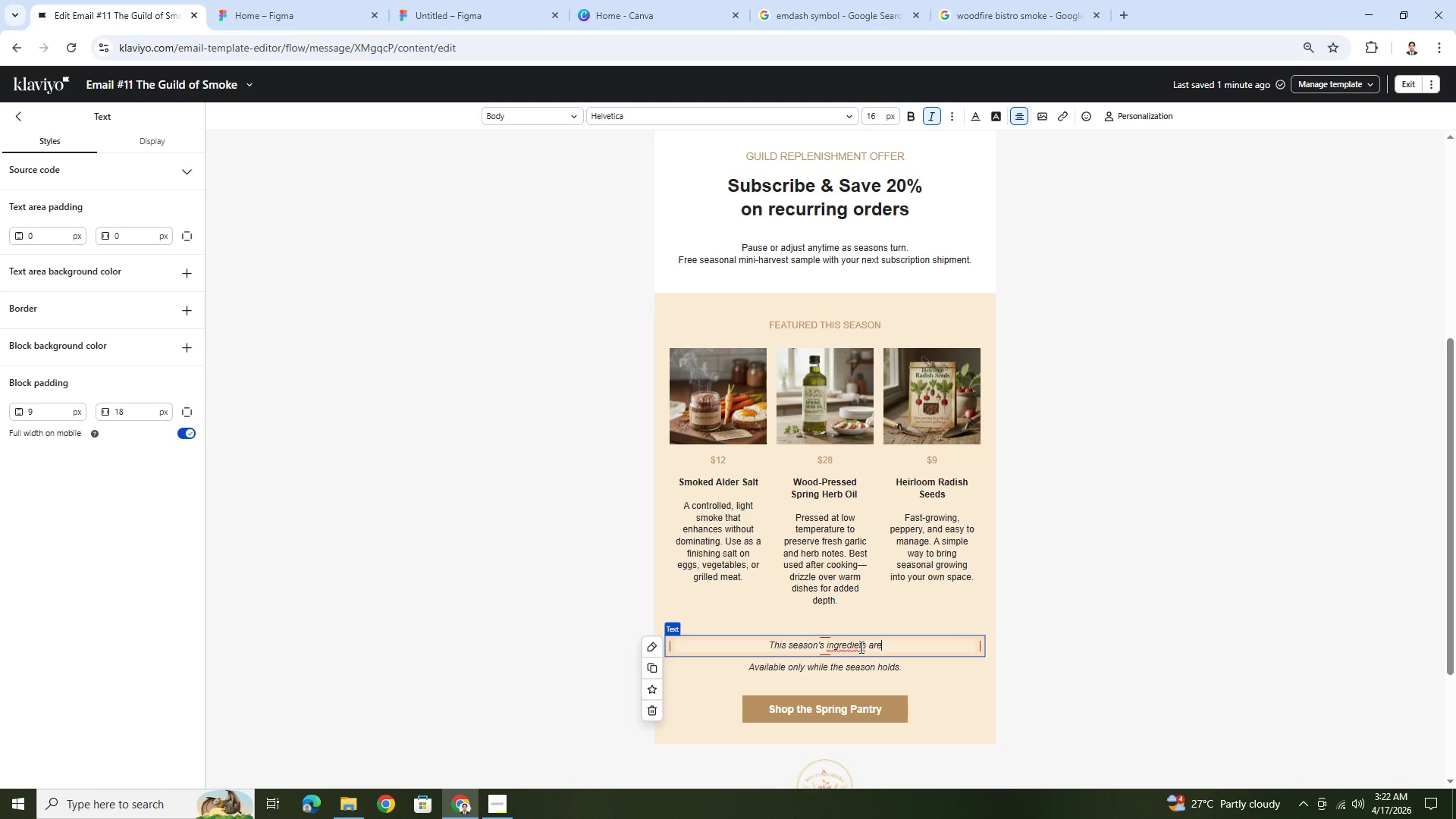 
left_click([858, 647])
 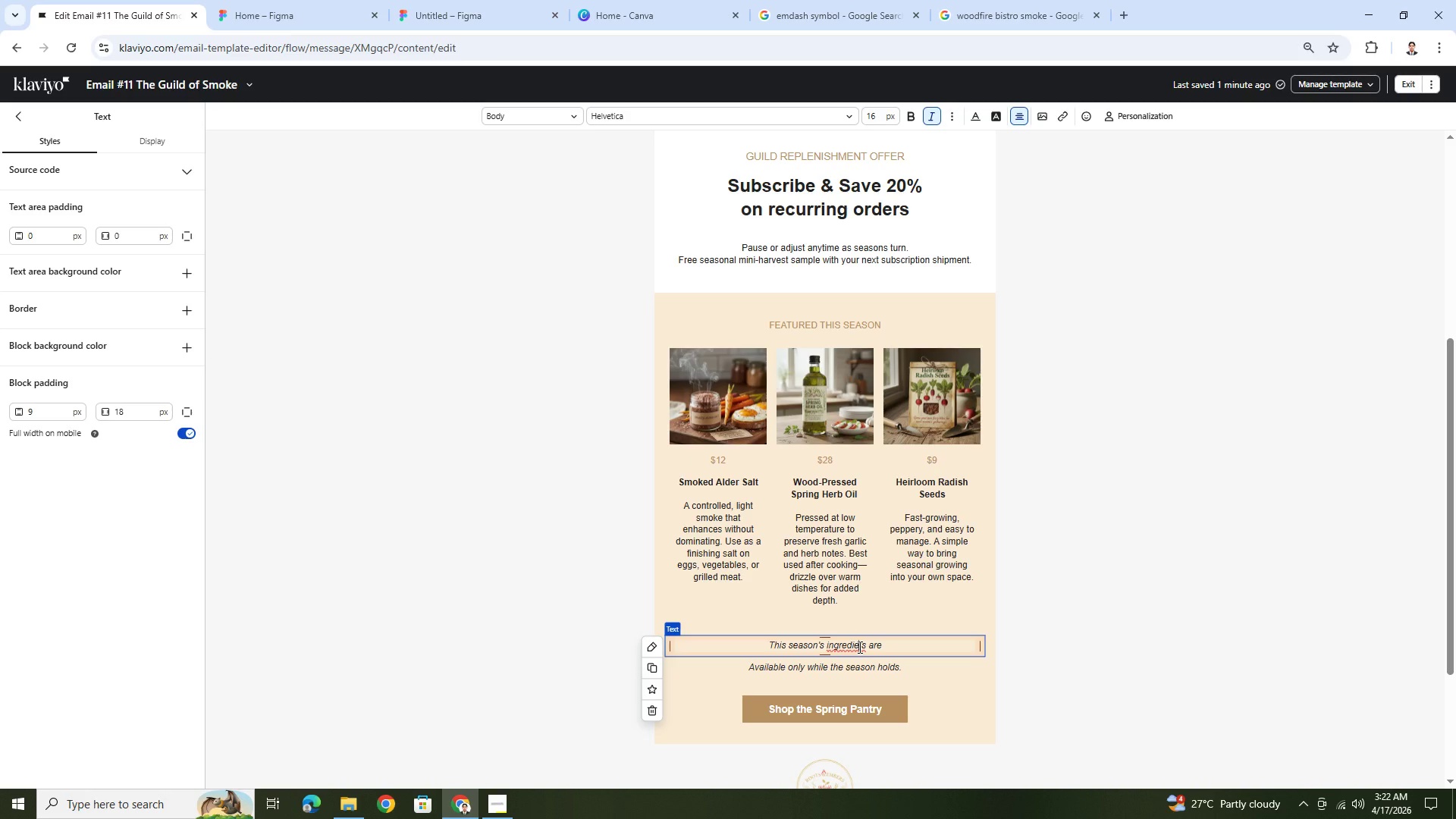 
key(N)
 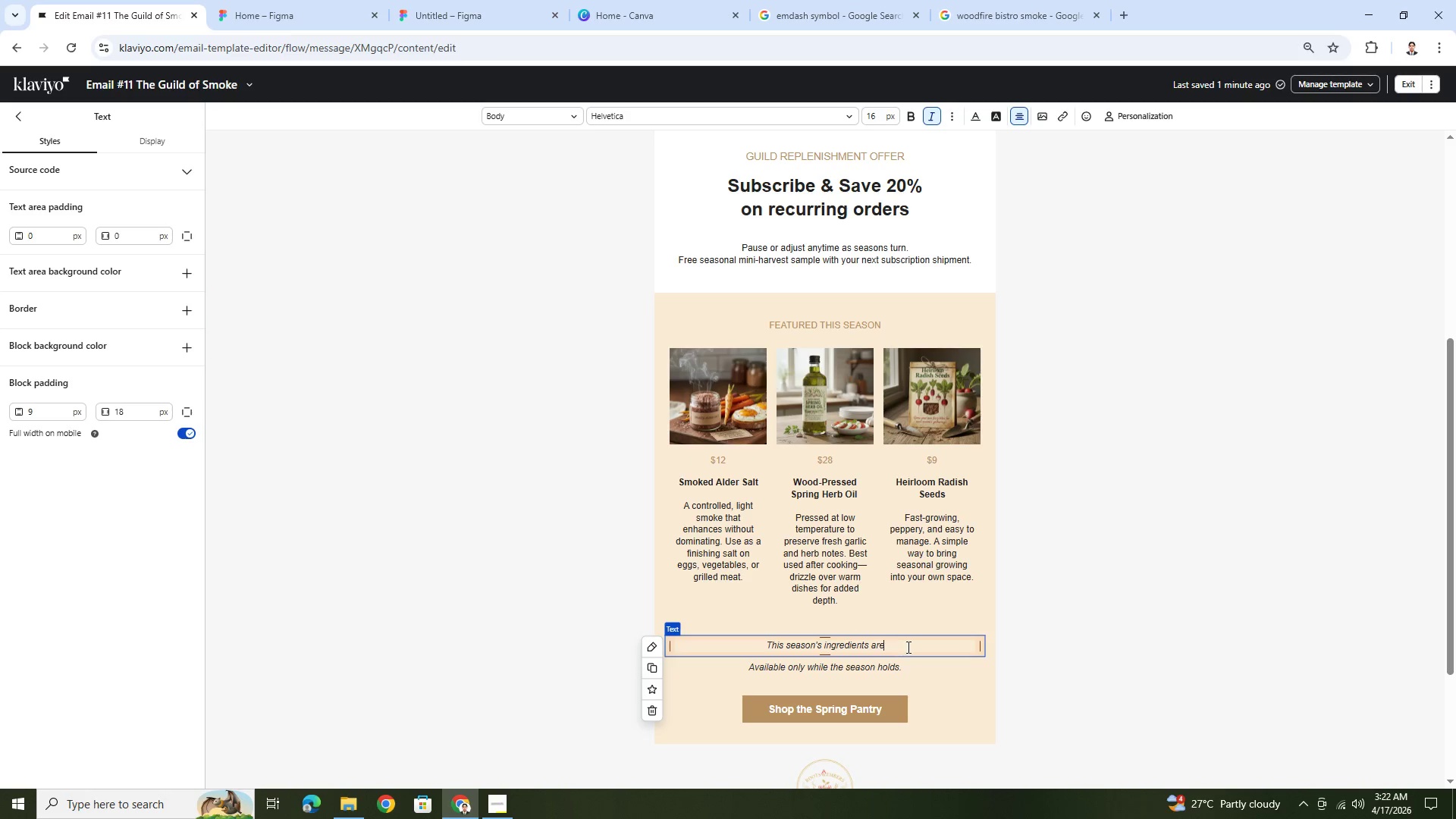 
left_click([907, 647])
 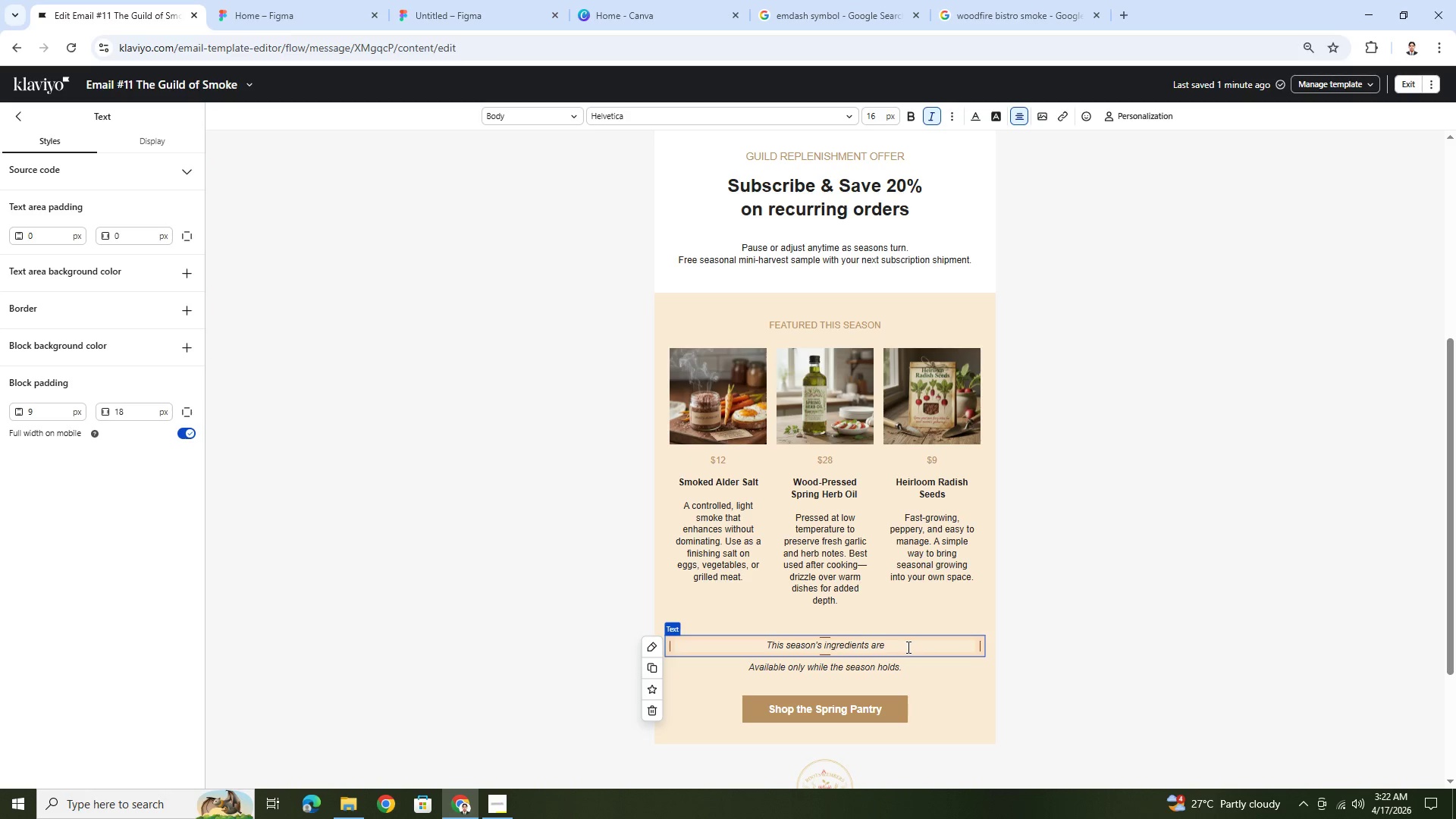 
type( still available)
 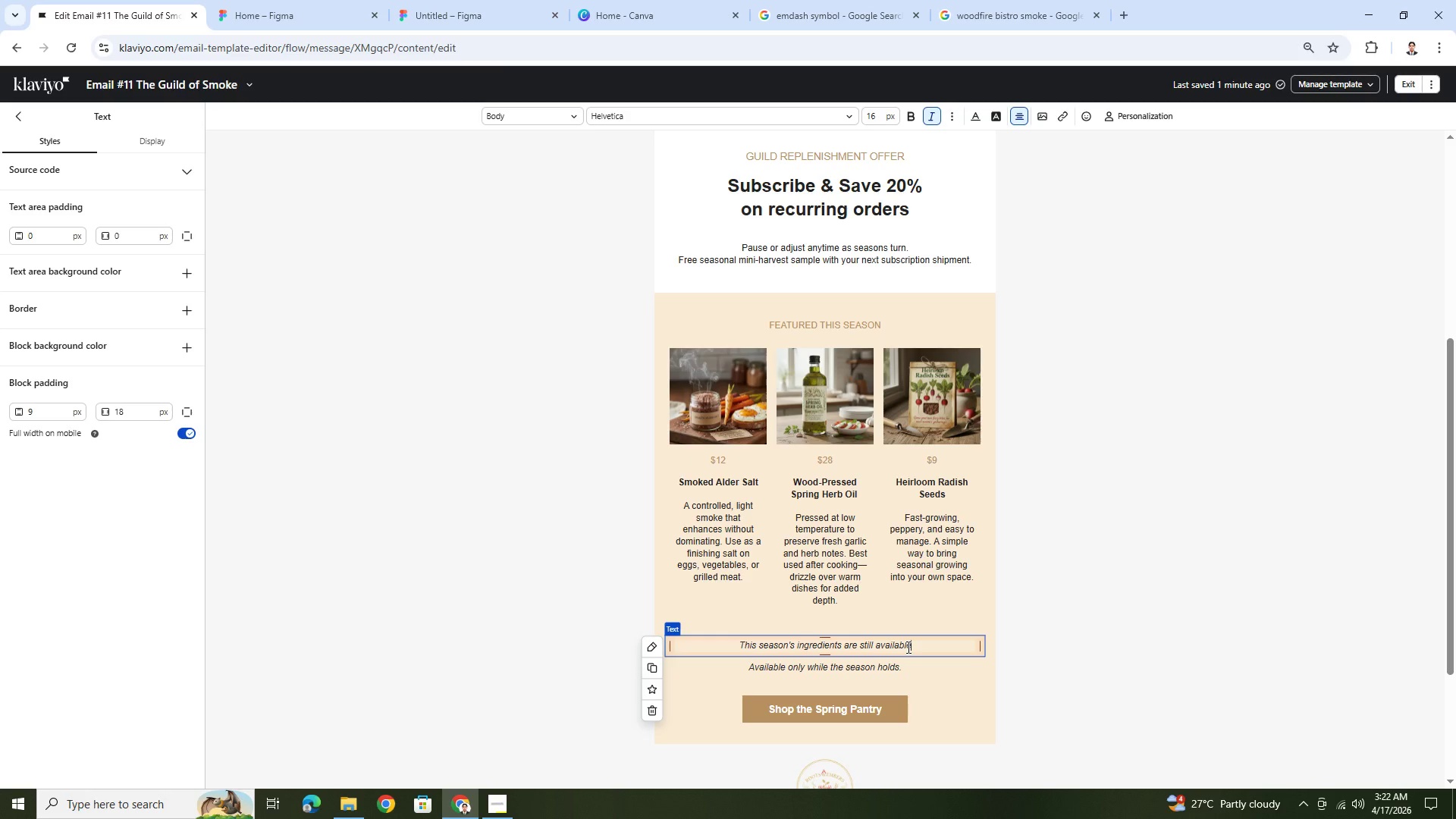 
key(Control+V)
 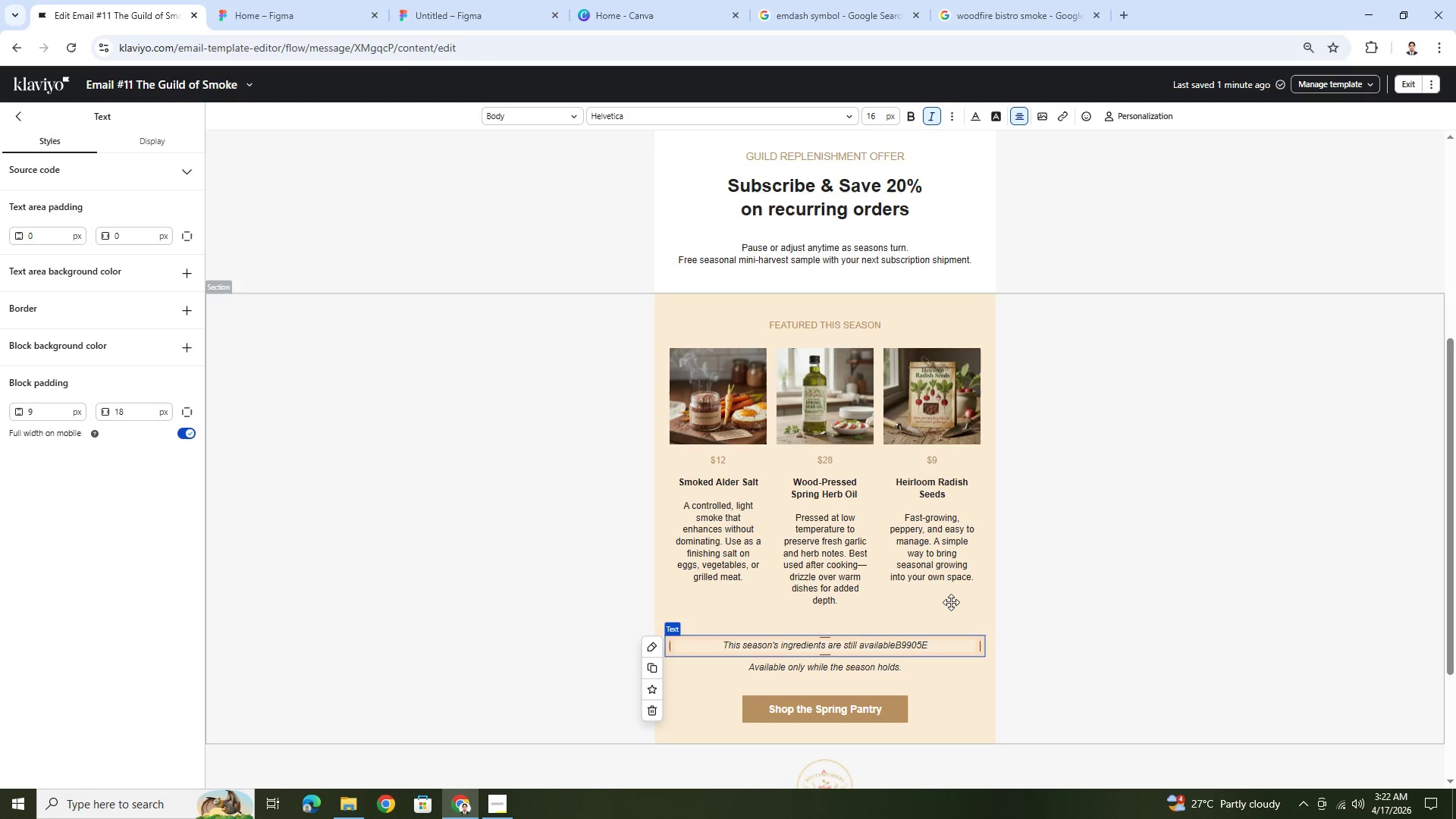 
key(Control+Z)
 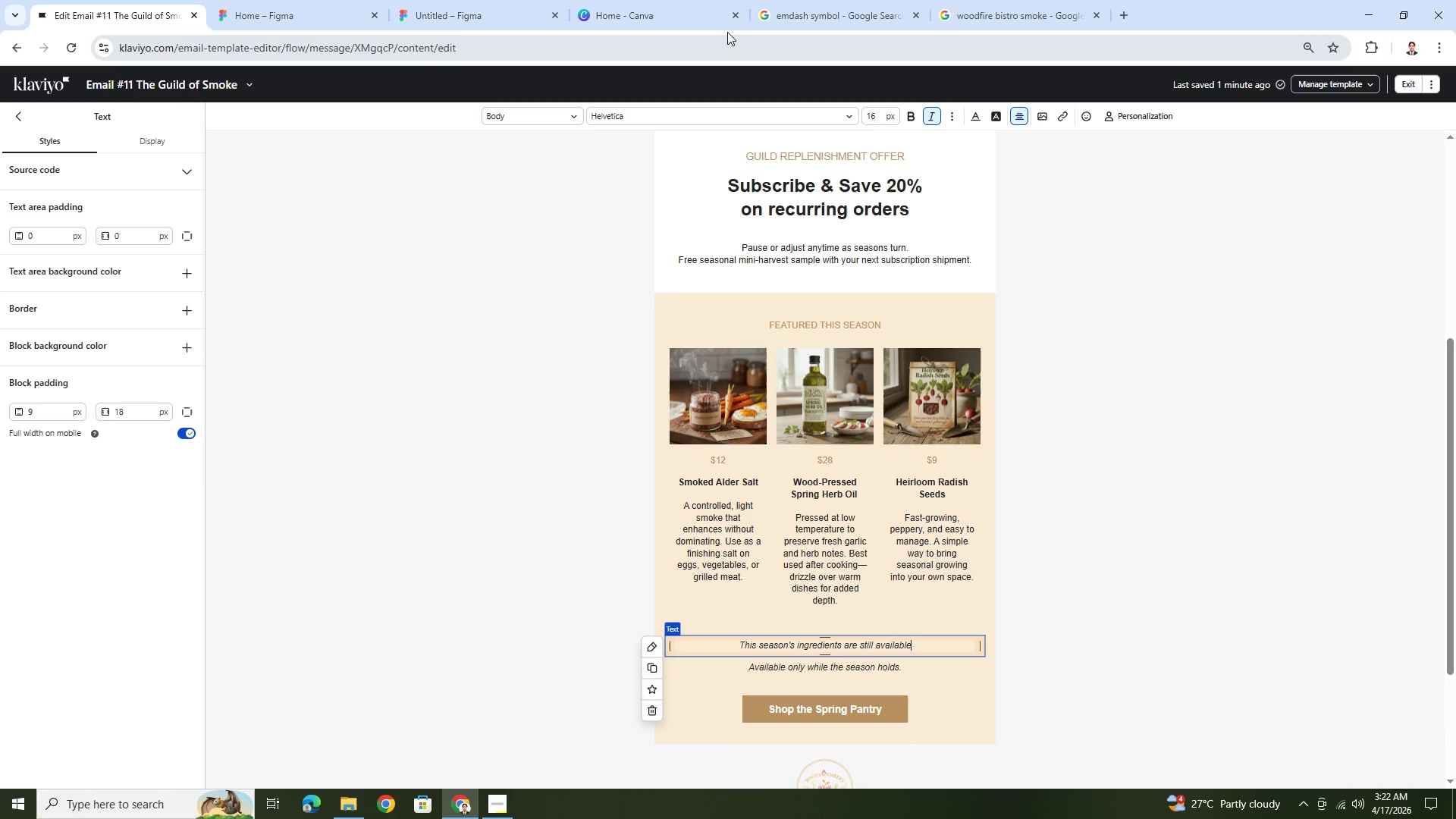 
left_click([784, 10])
 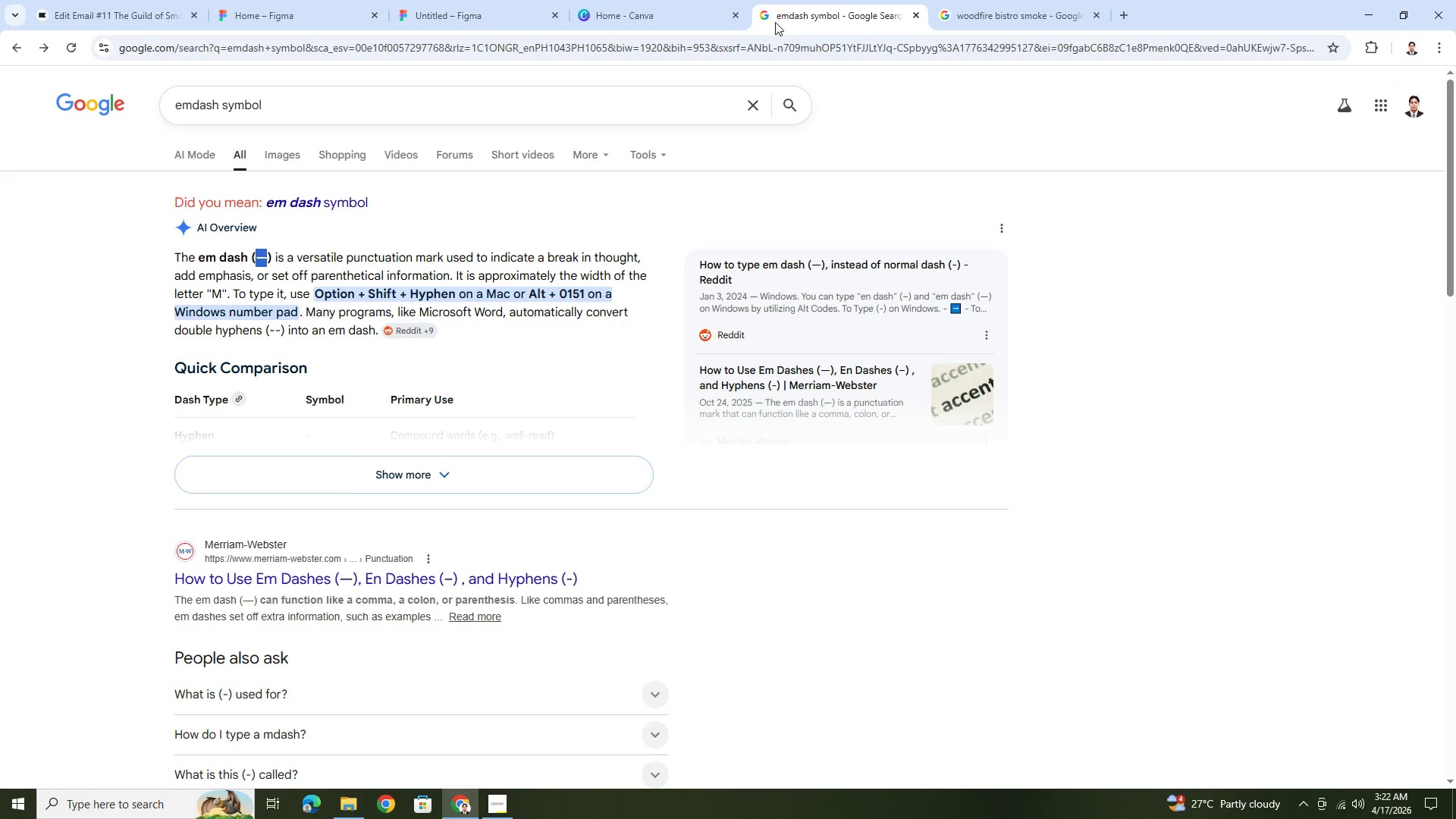 
key(Control+C)
 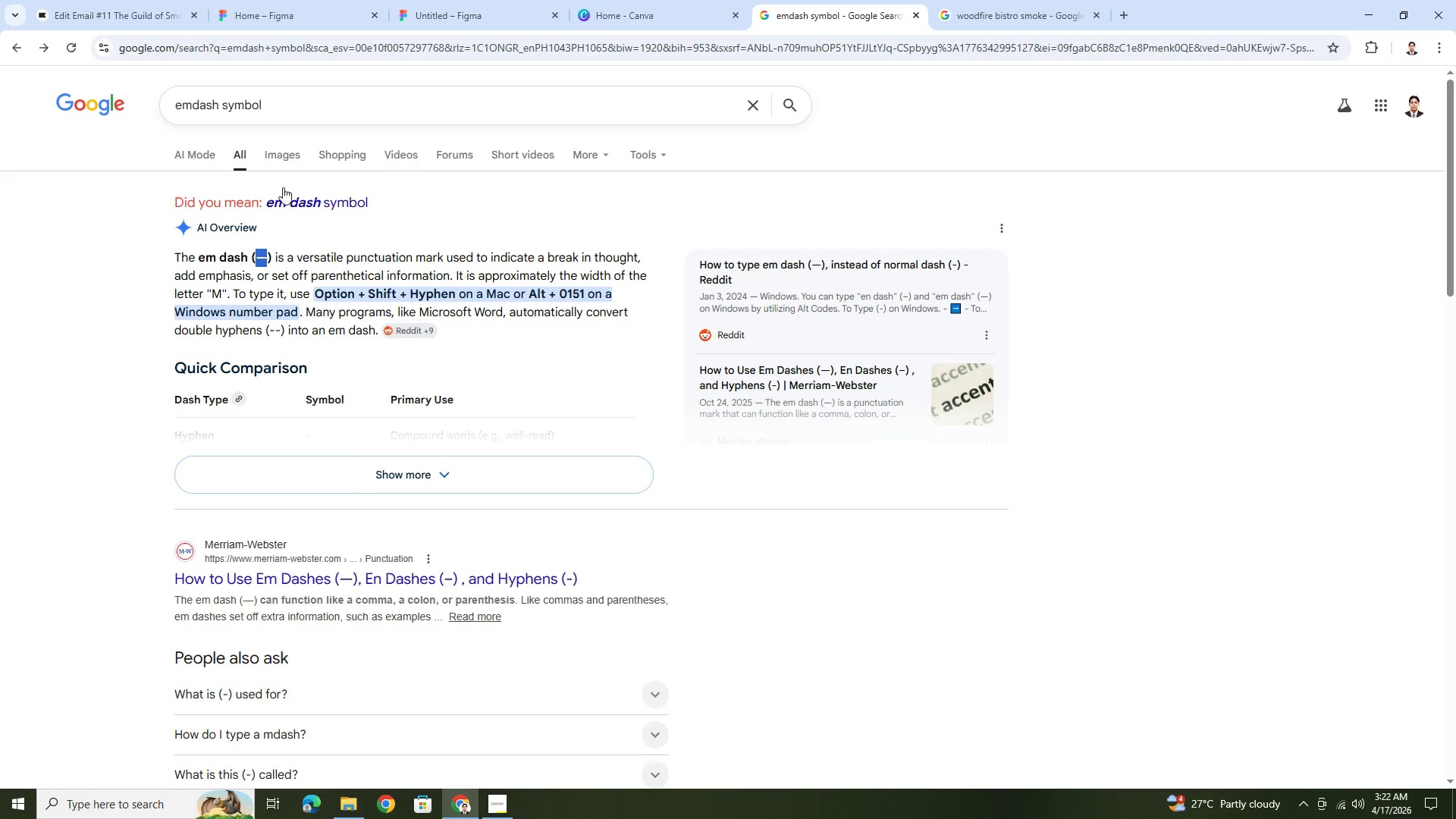 
key(Control+C)
 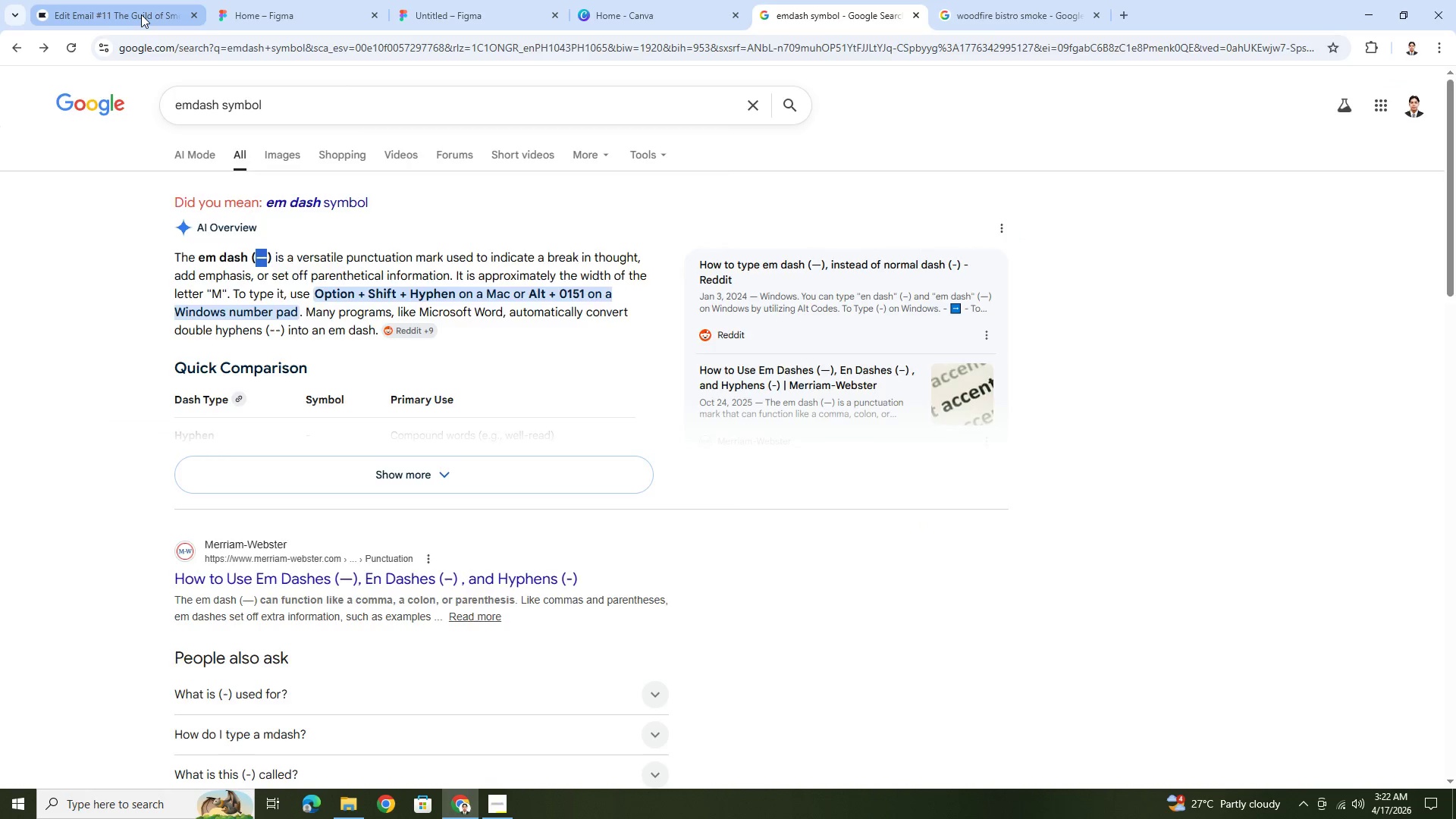 
left_click([141, 14])
 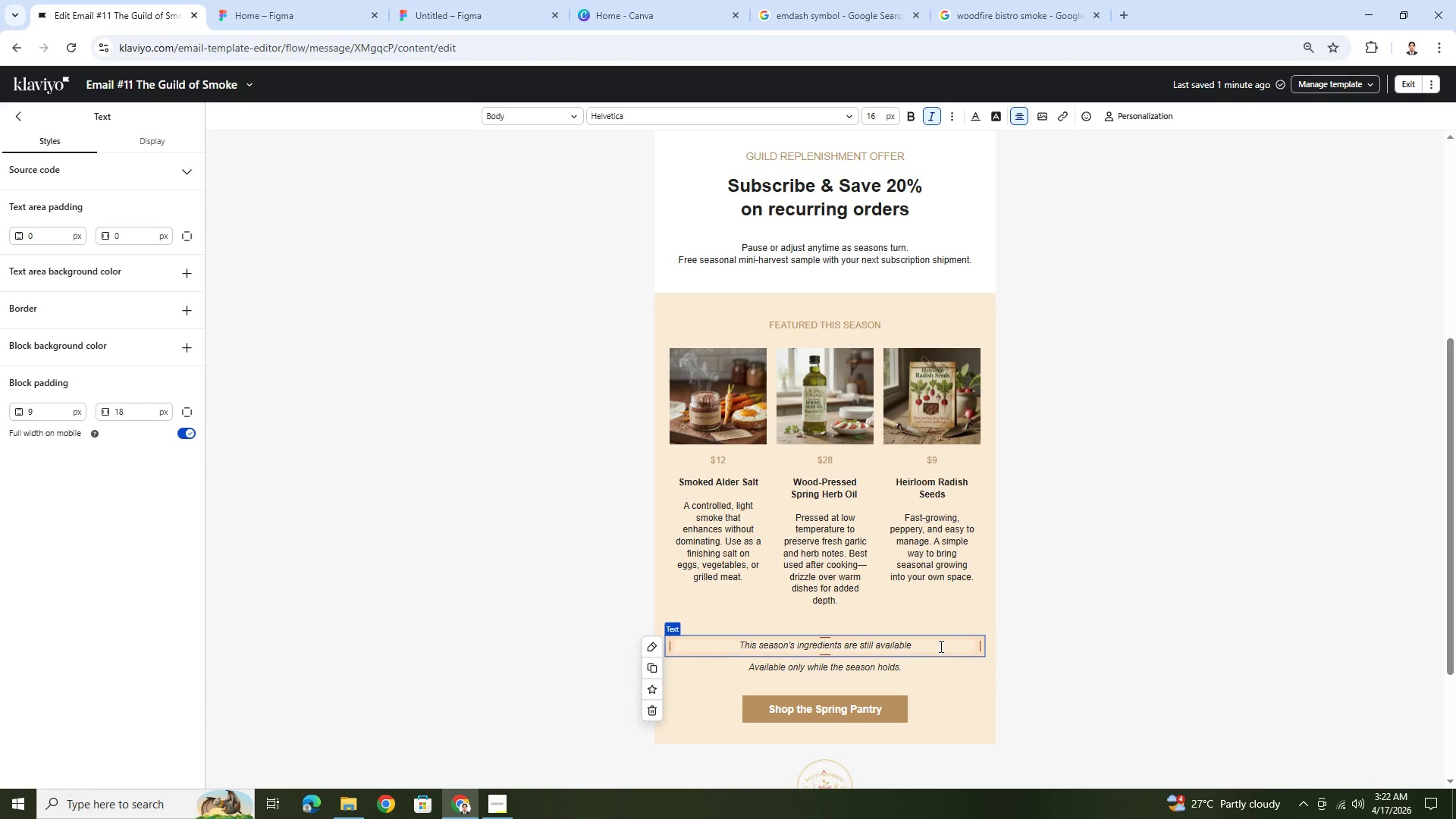 
left_click([939, 645])
 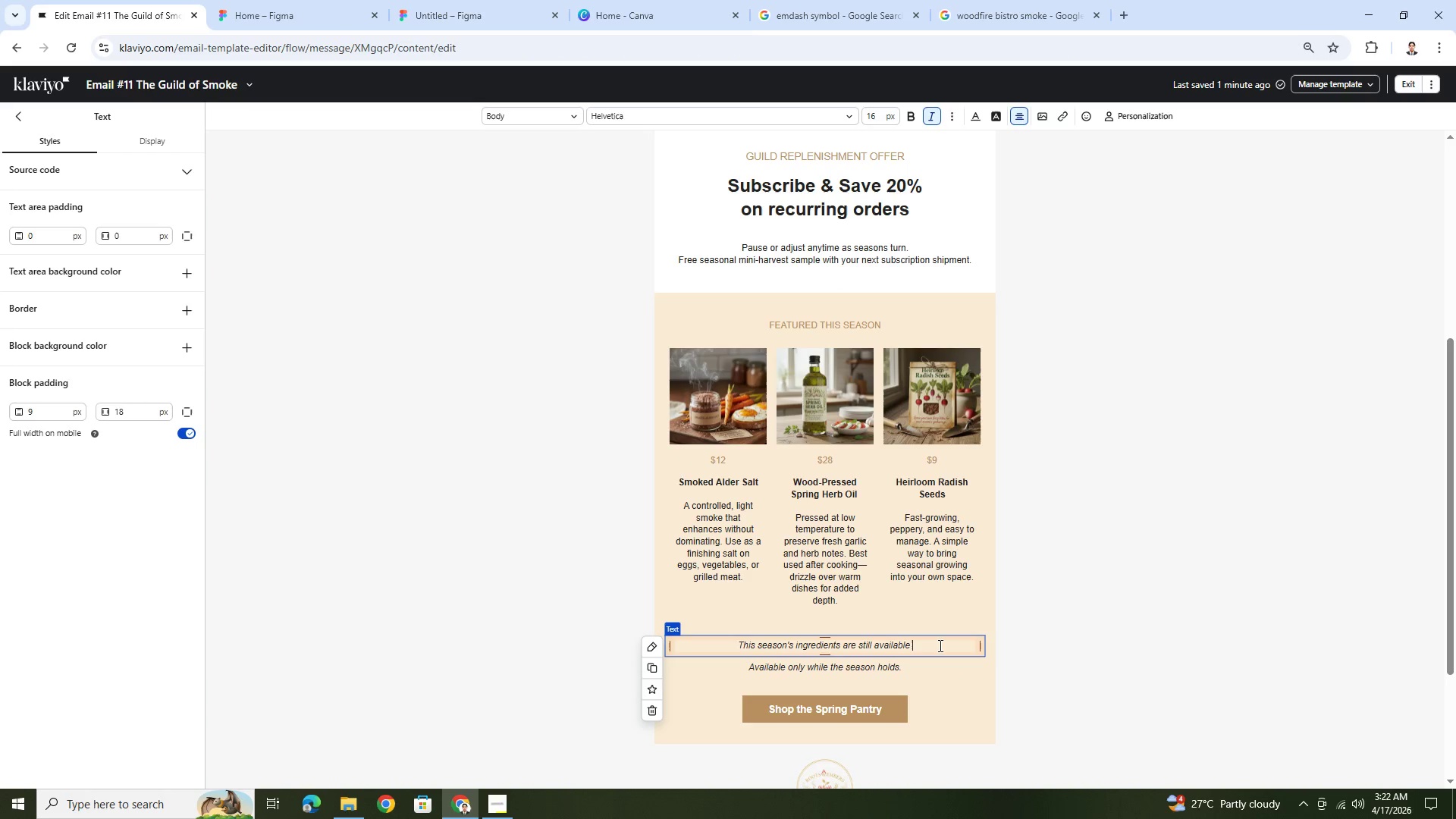 
key(Space)
 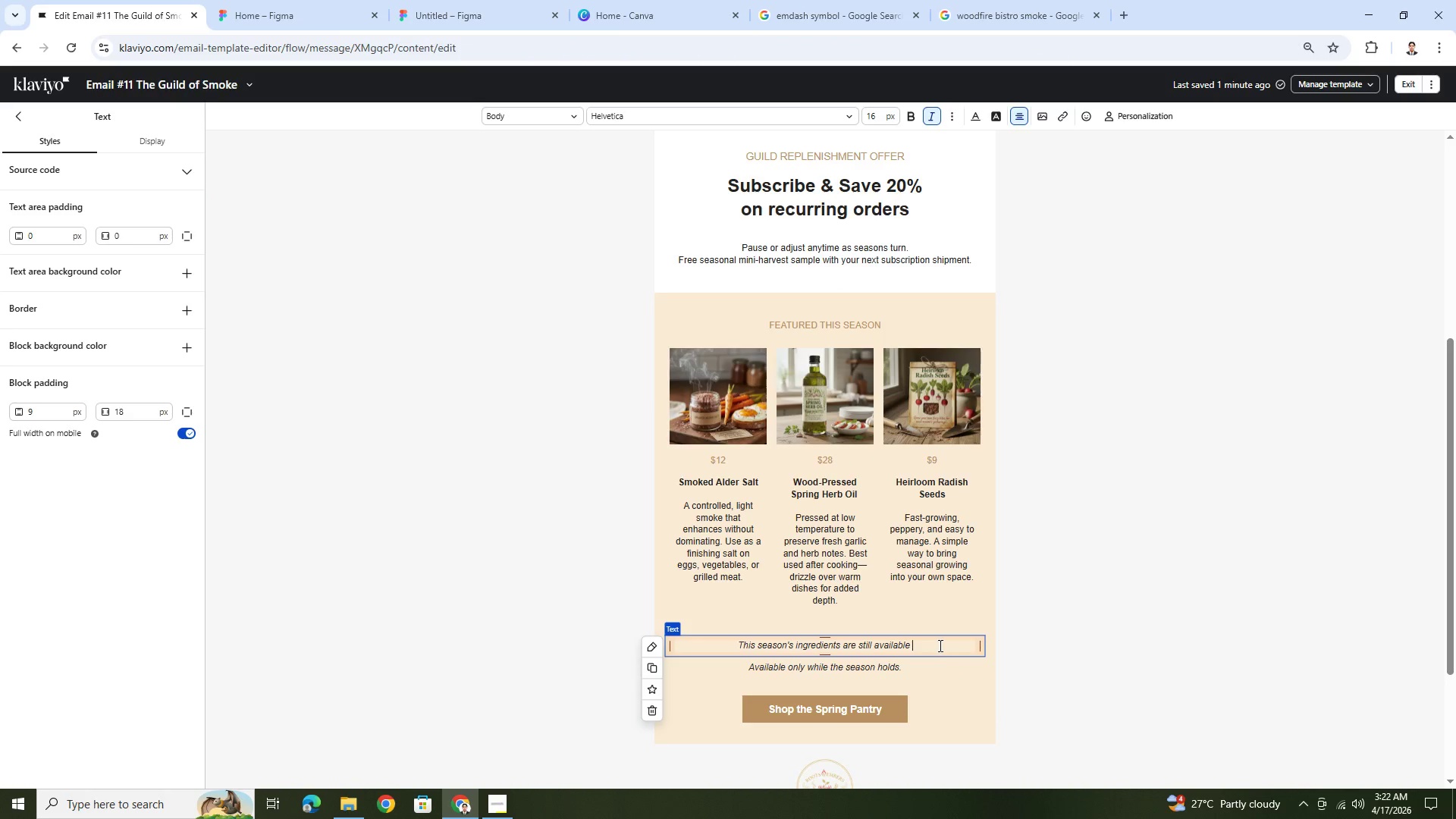 
key(Control+ControlLeft)
 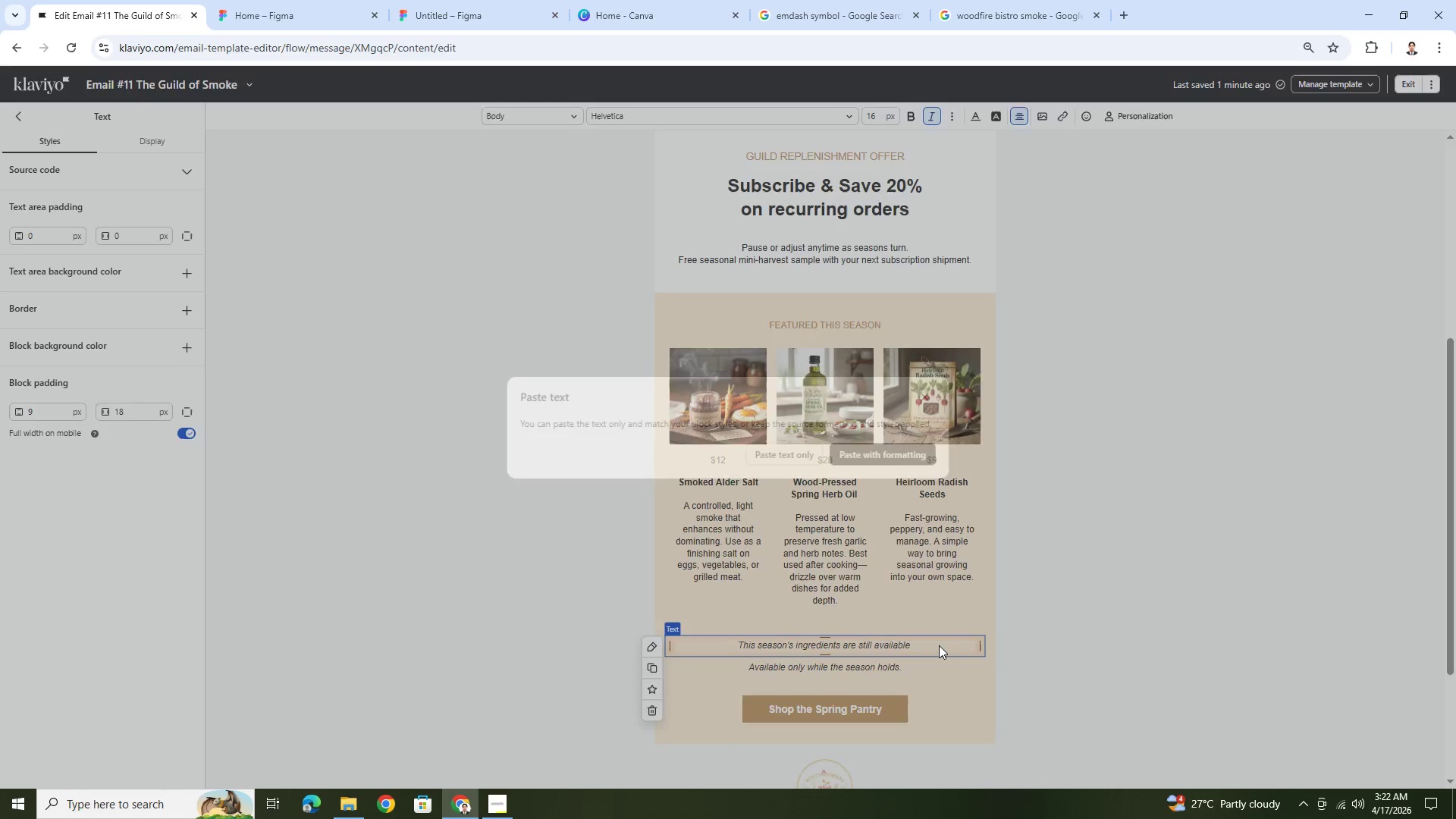 
key(Control+V)
 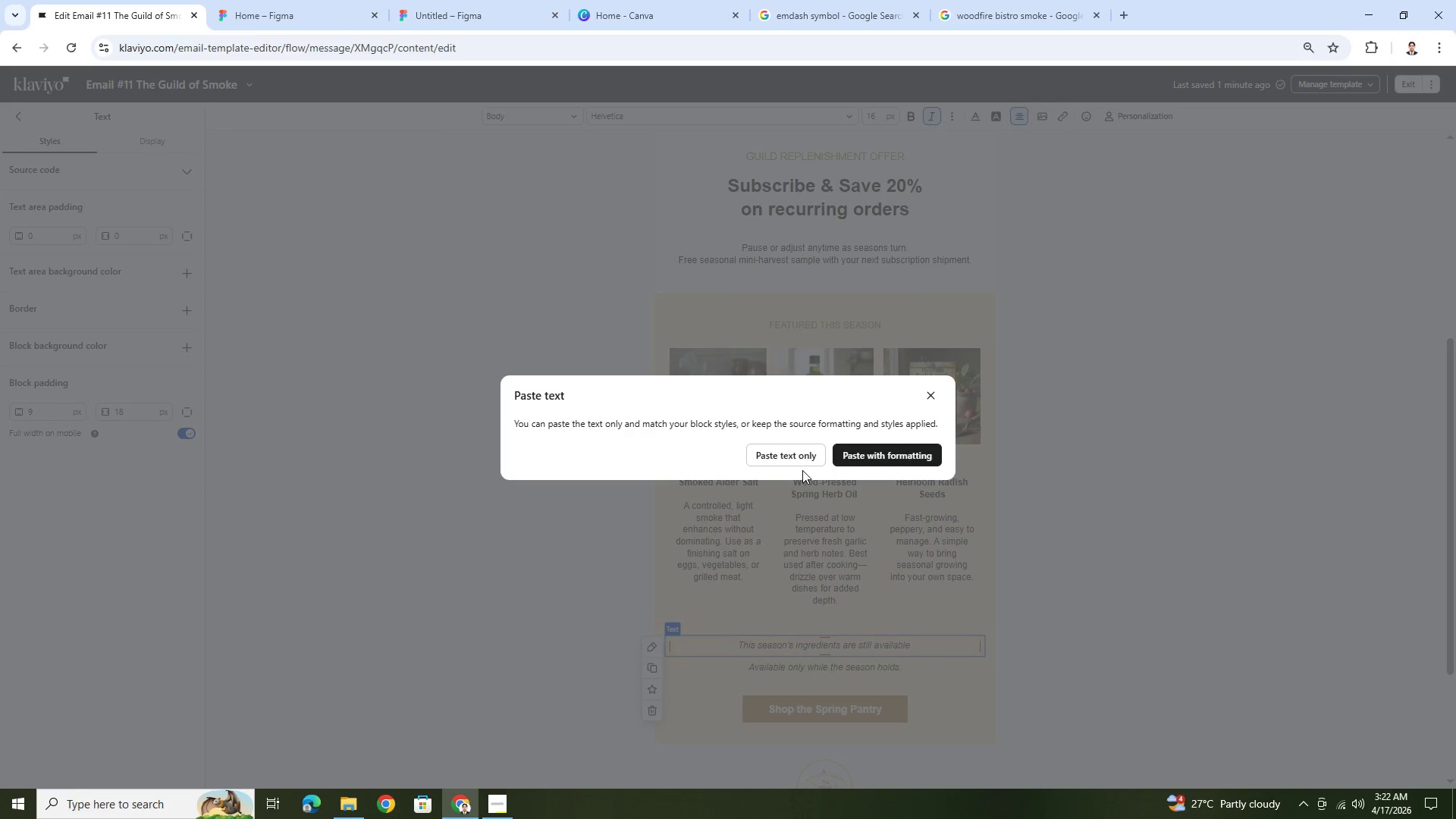 
left_click([801, 456])
 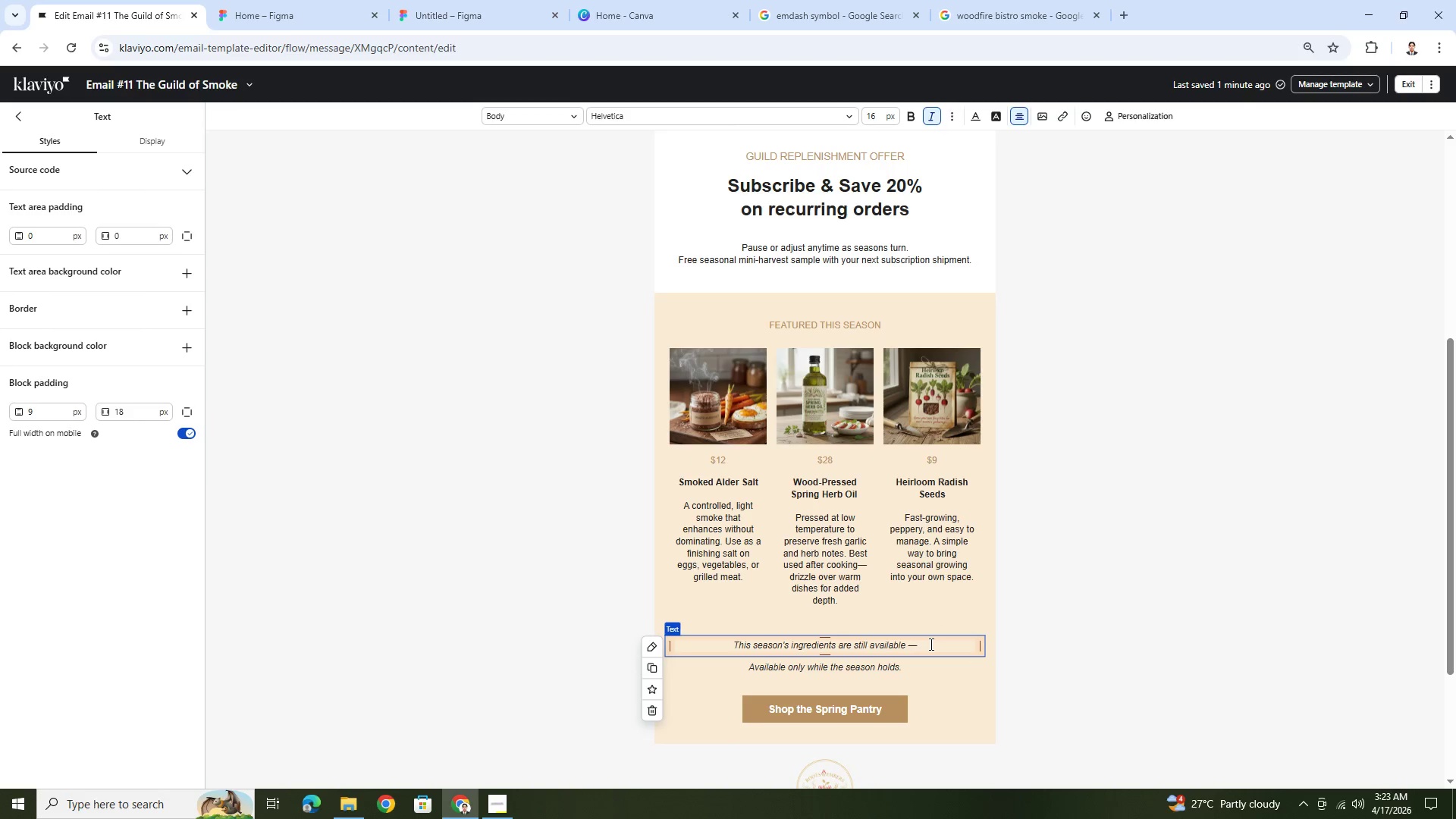 
left_click([930, 644])
 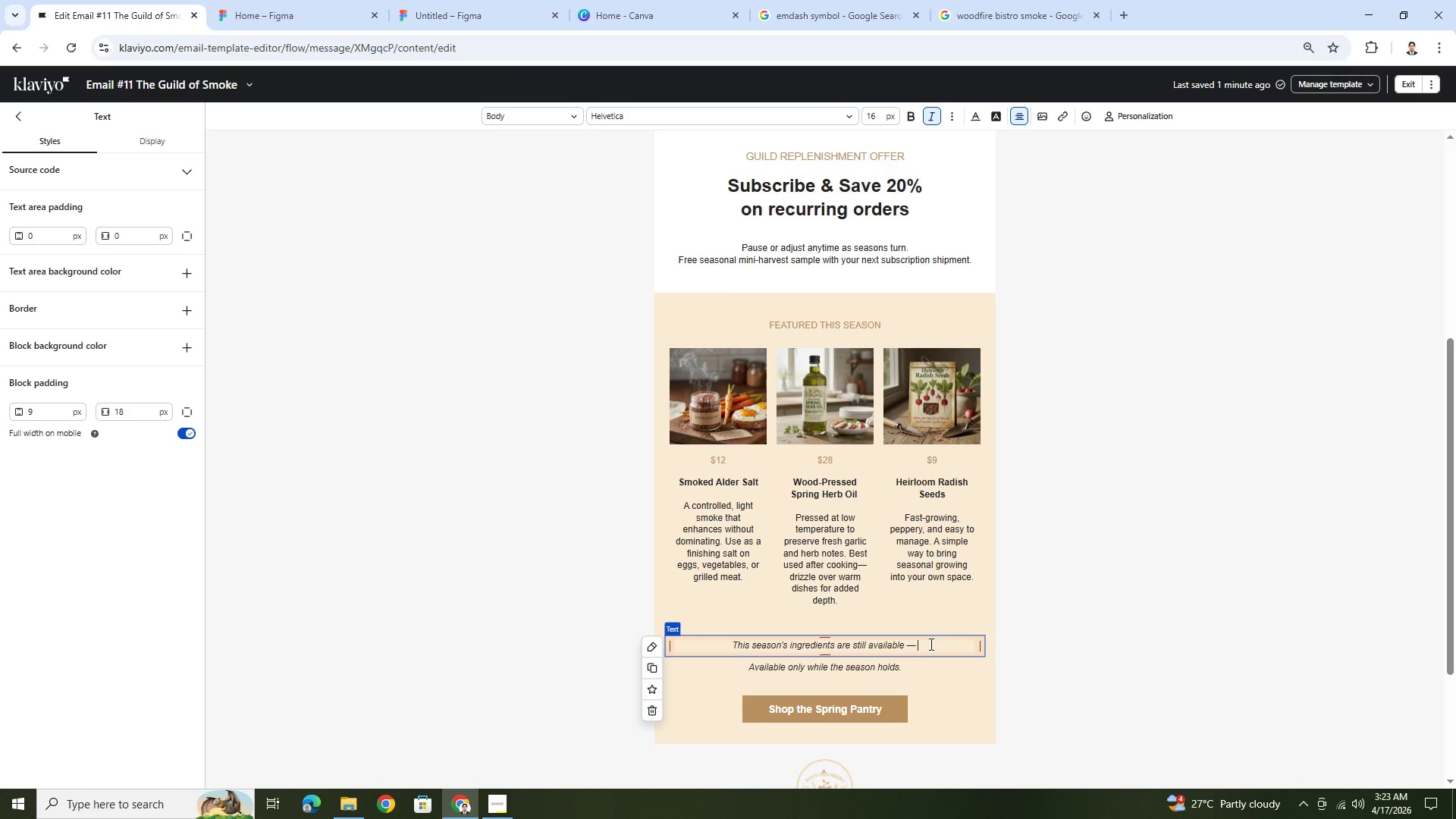 
type( but not for long.)
 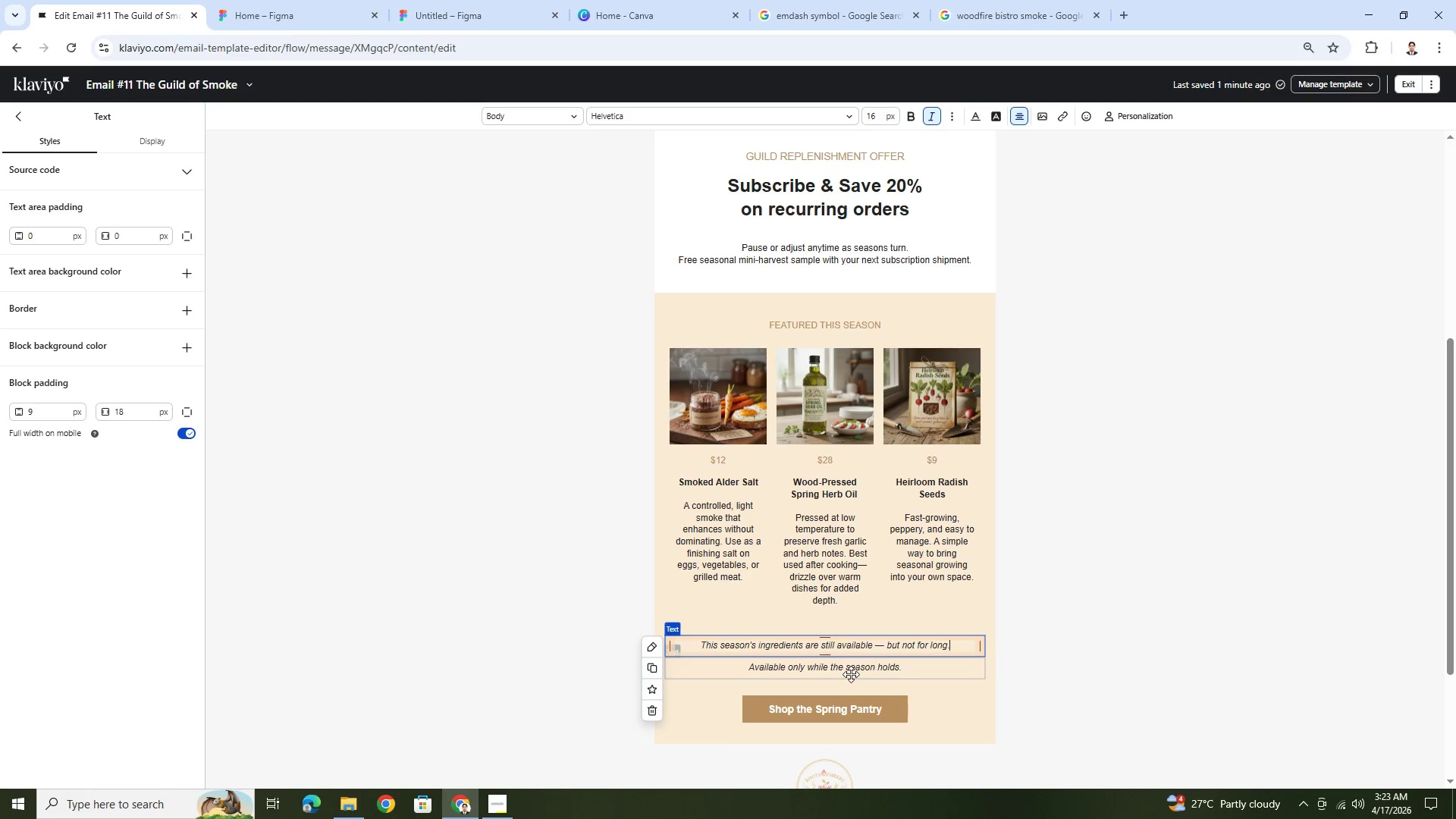 
wait(5.72)
 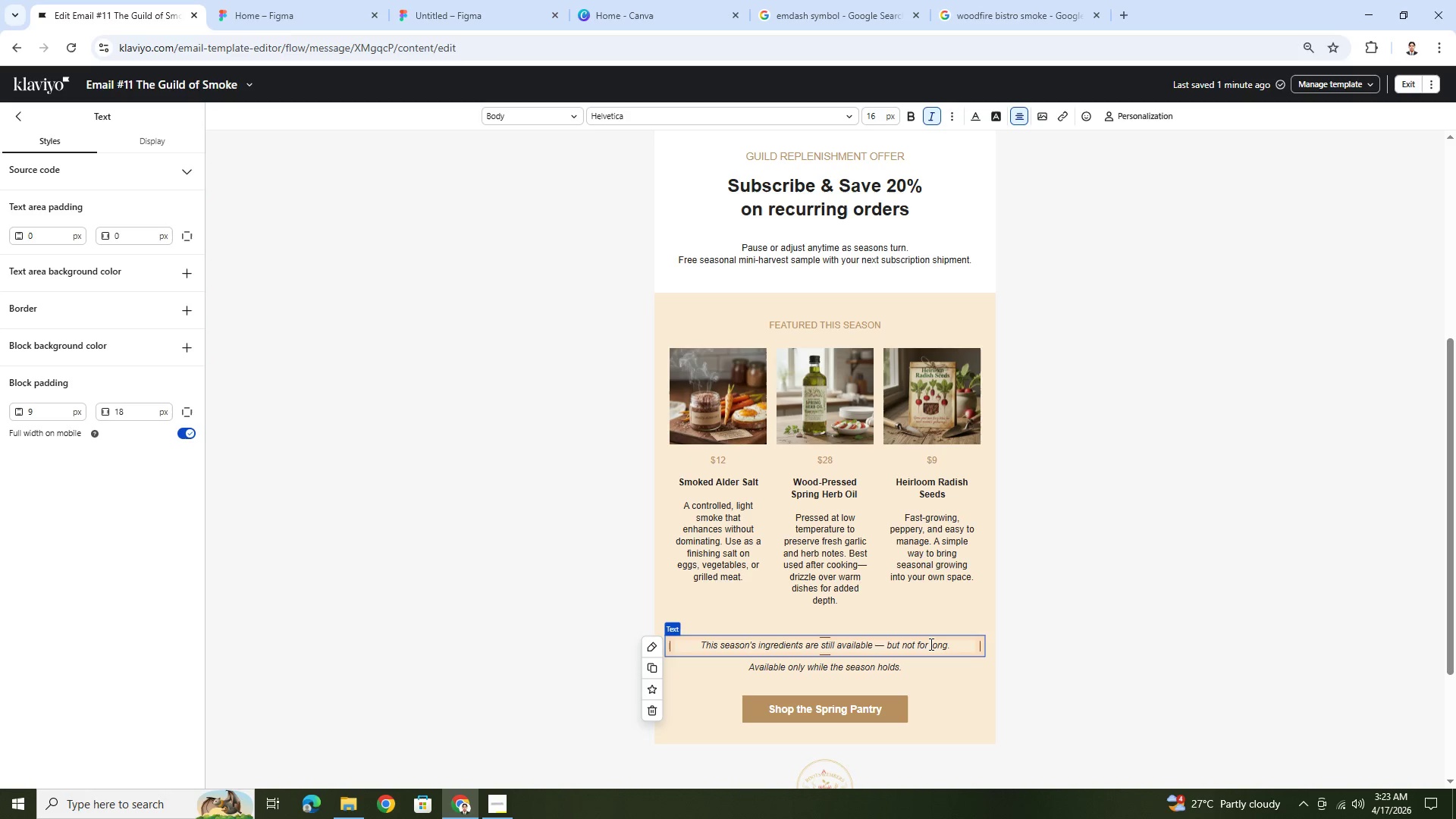 
double_click([871, 666])
 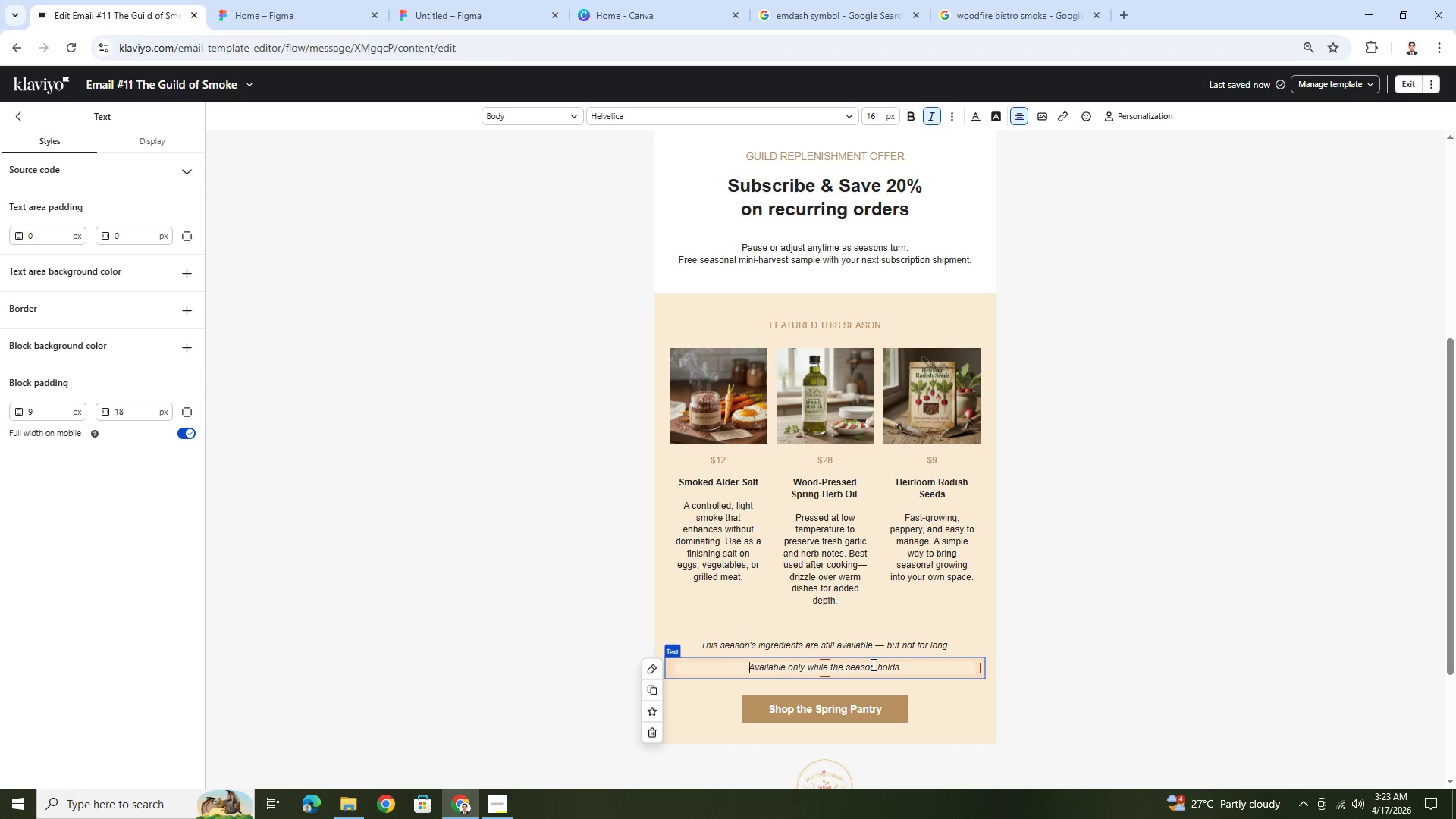 
double_click([873, 663])
 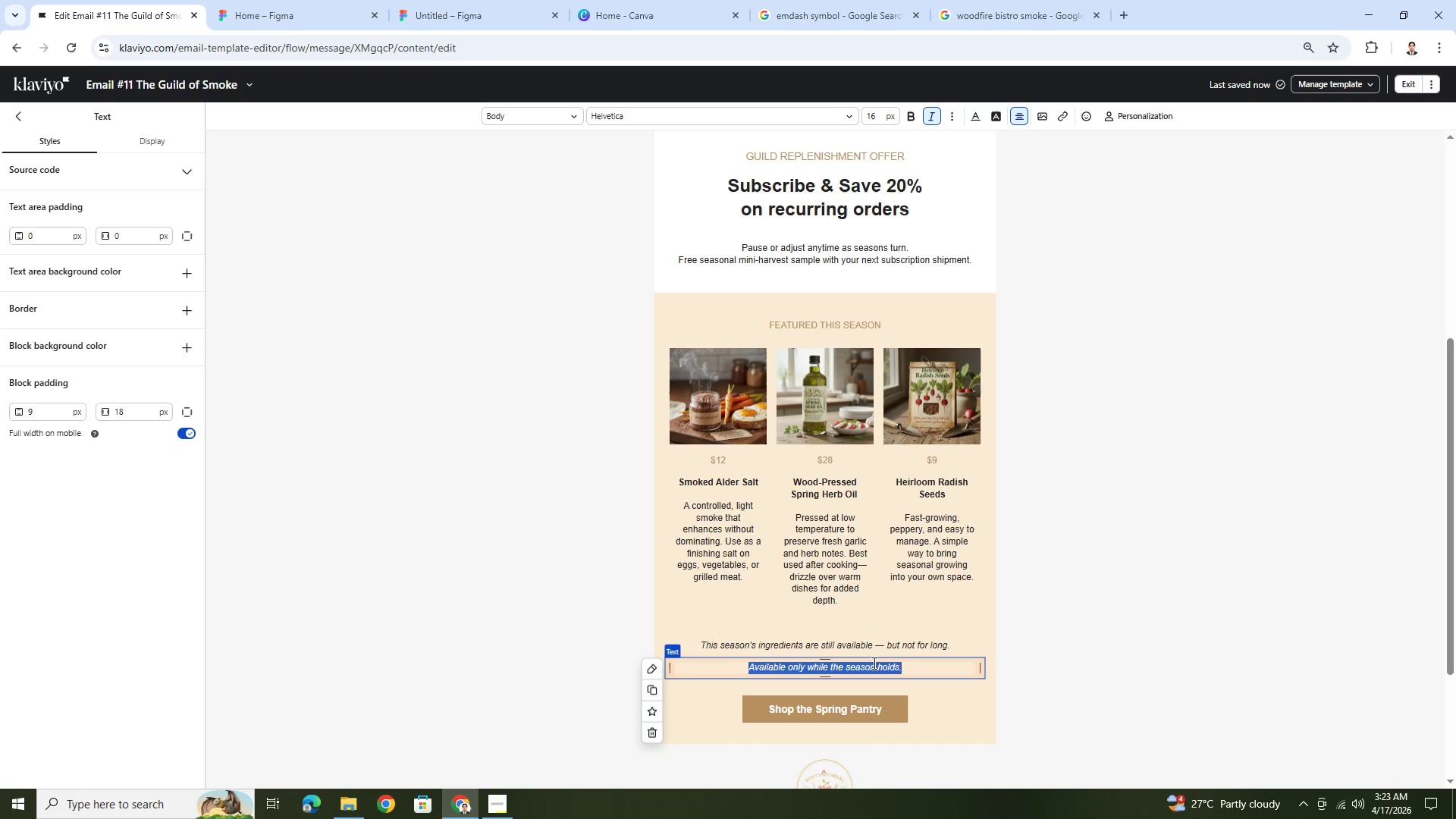 
triple_click([873, 663])
 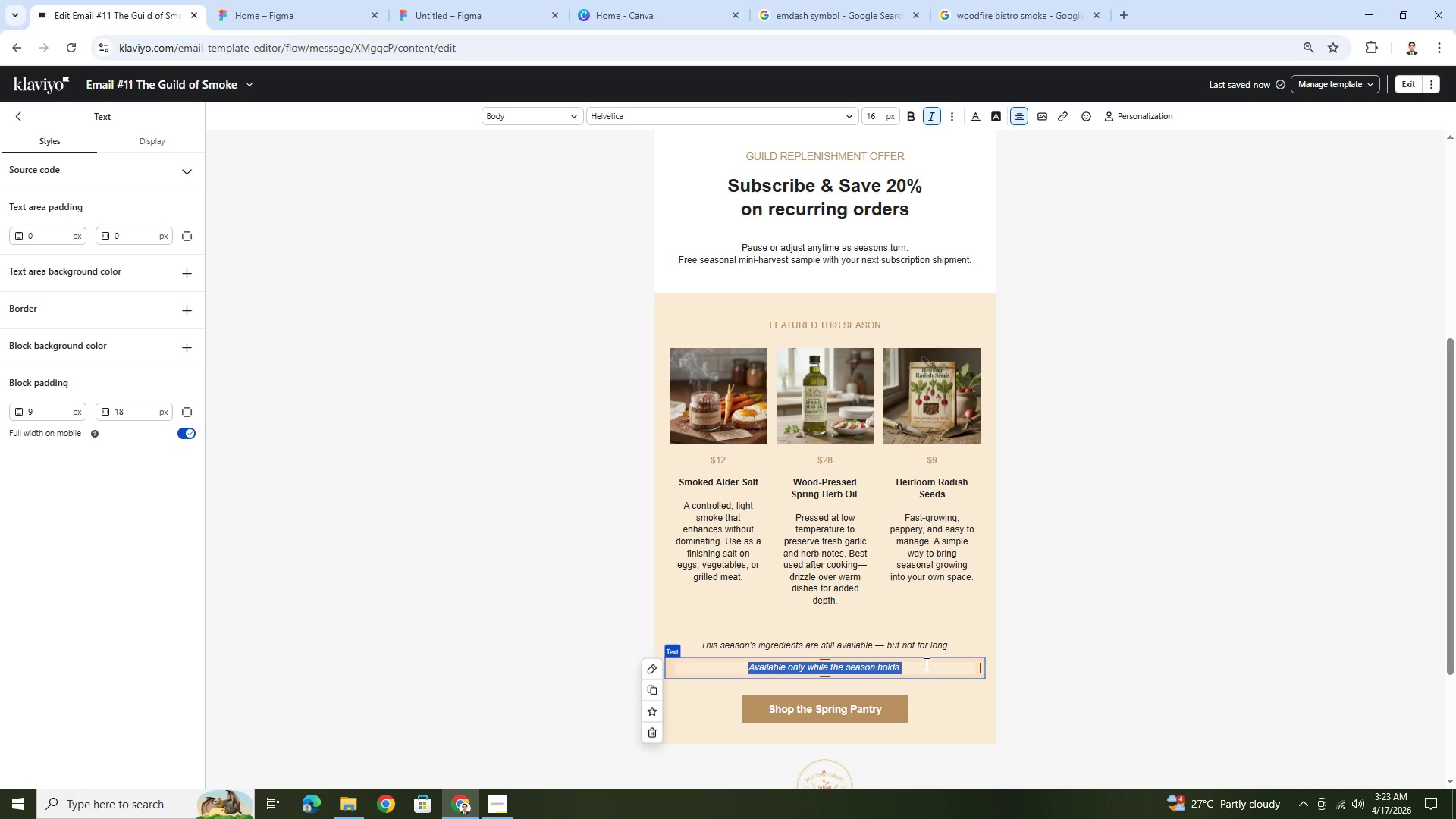 
wait(8.94)
 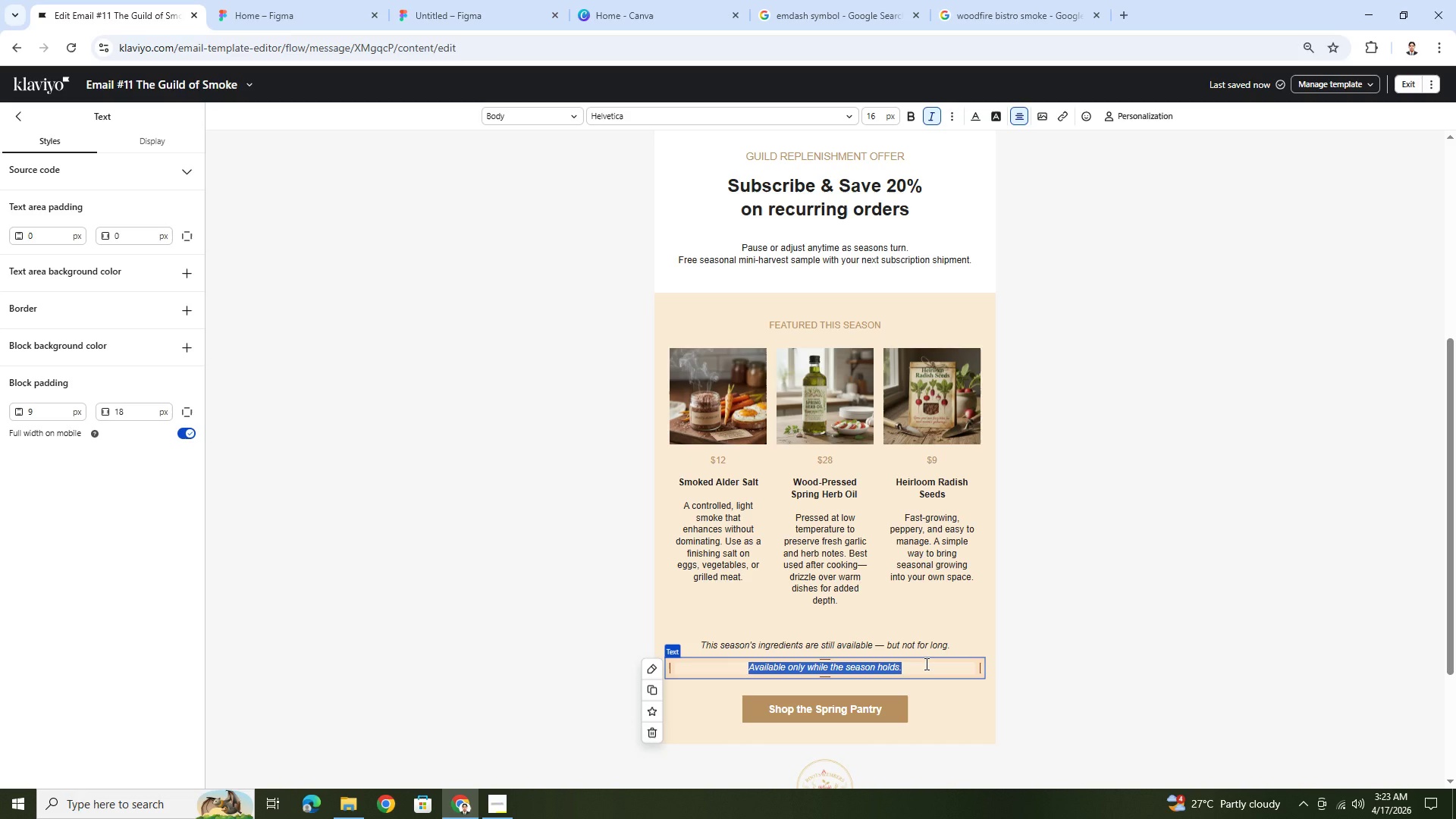 
type(If there;s)
key(Backspace)
key(Backspace)
type('s something you've missing )
 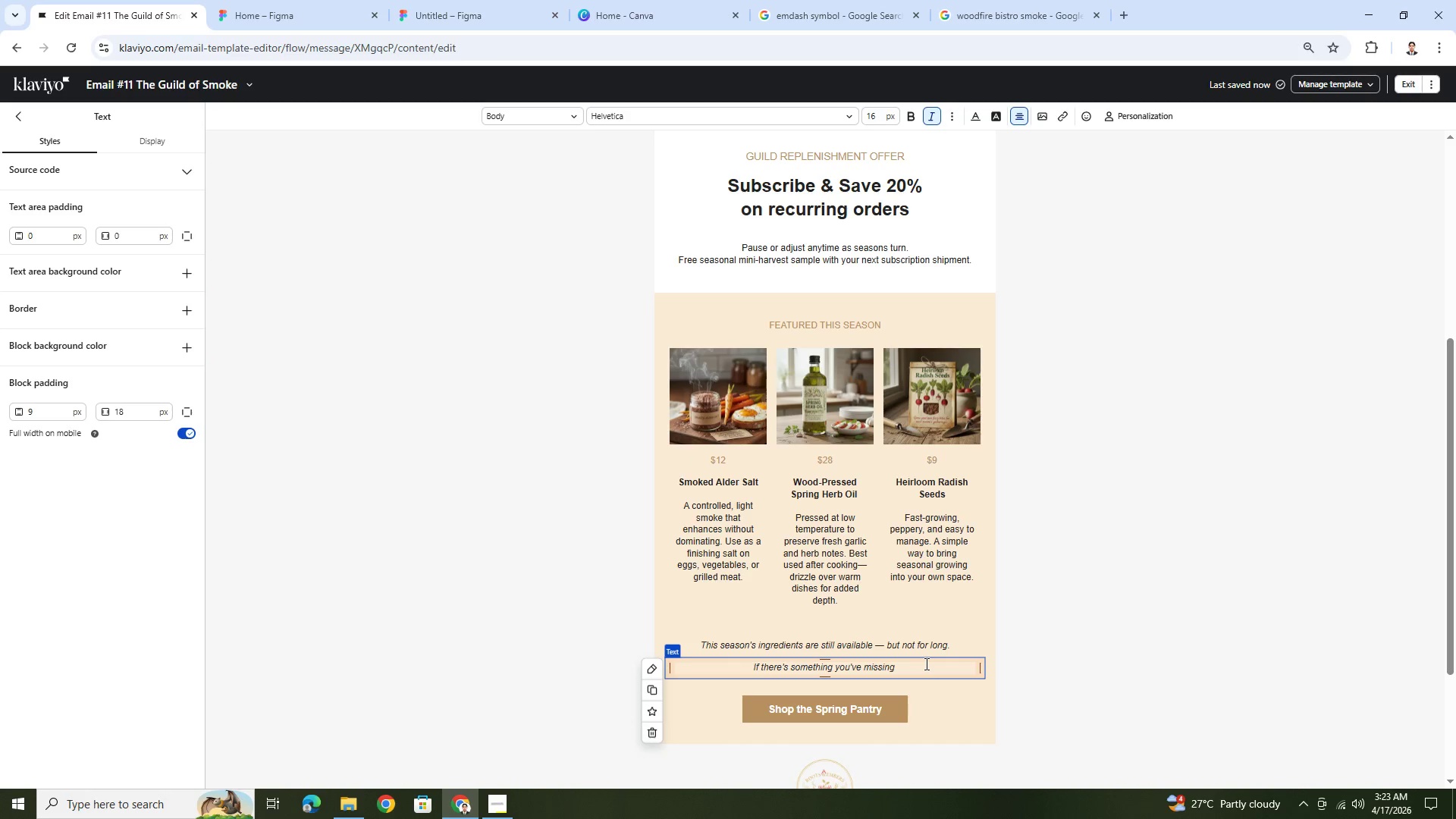 
key(Backspace)
key(Backspace)
key(Backspace)
key(Backspace)
key(Backspace)
key(Backspace)
key(Backspace)
key(Backspace)
type(been using, now's the time to restock before the next harvet)
key(Backspace)
type(st replaces it.)
 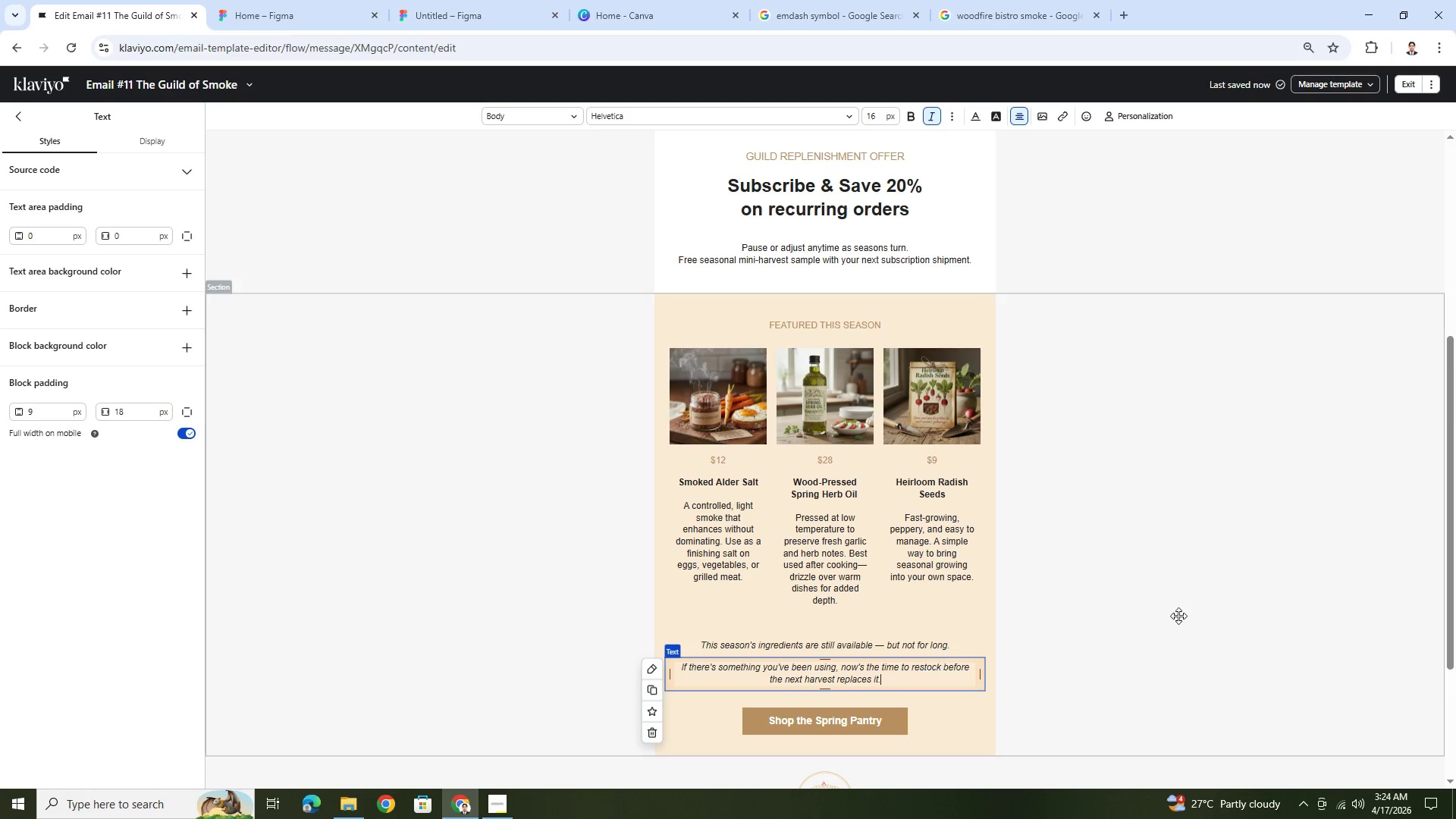 
left_click([1217, 613])
 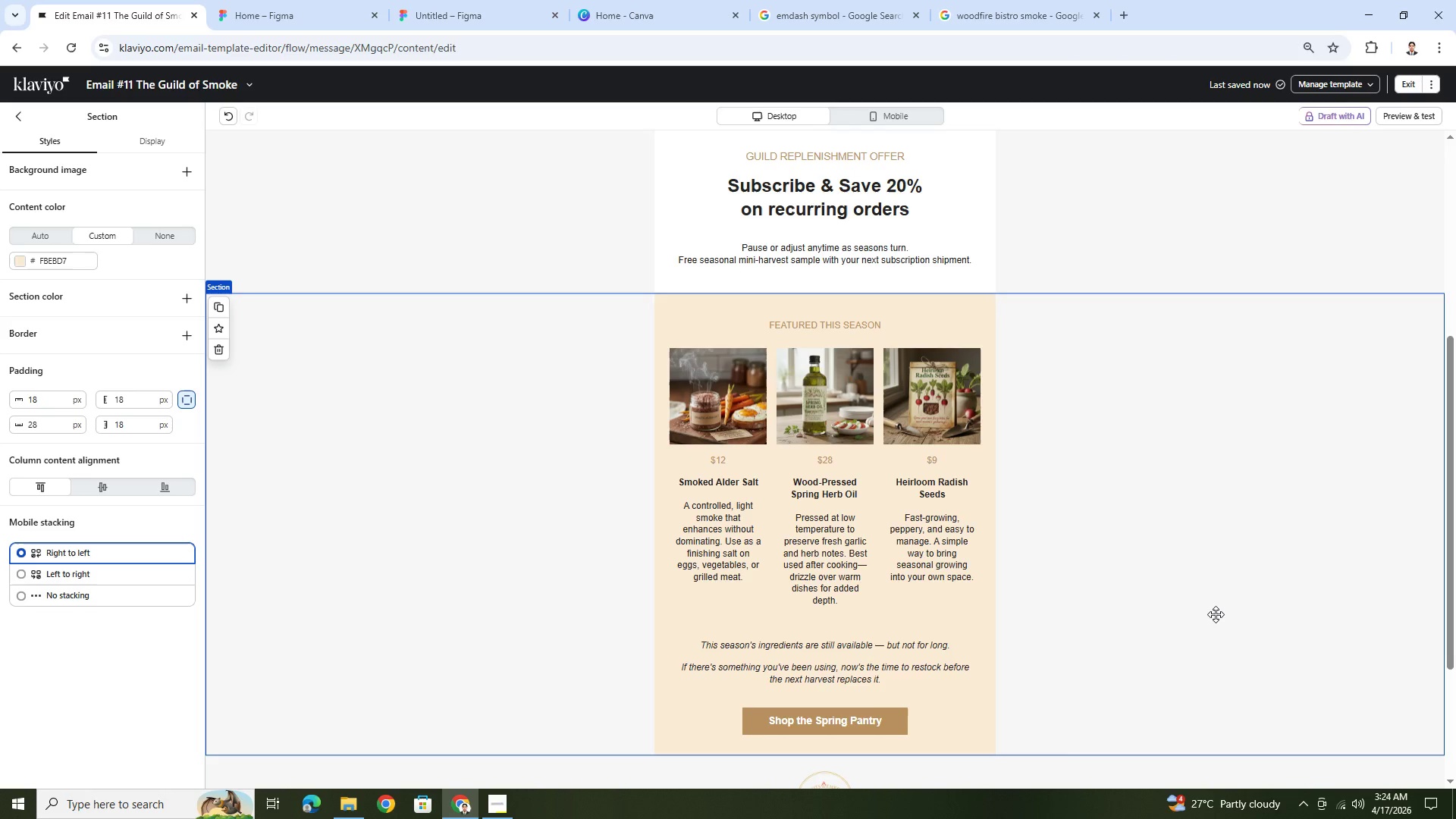 
scroll: coordinate [1216, 614], scroll_direction: down, amount: 2.0
 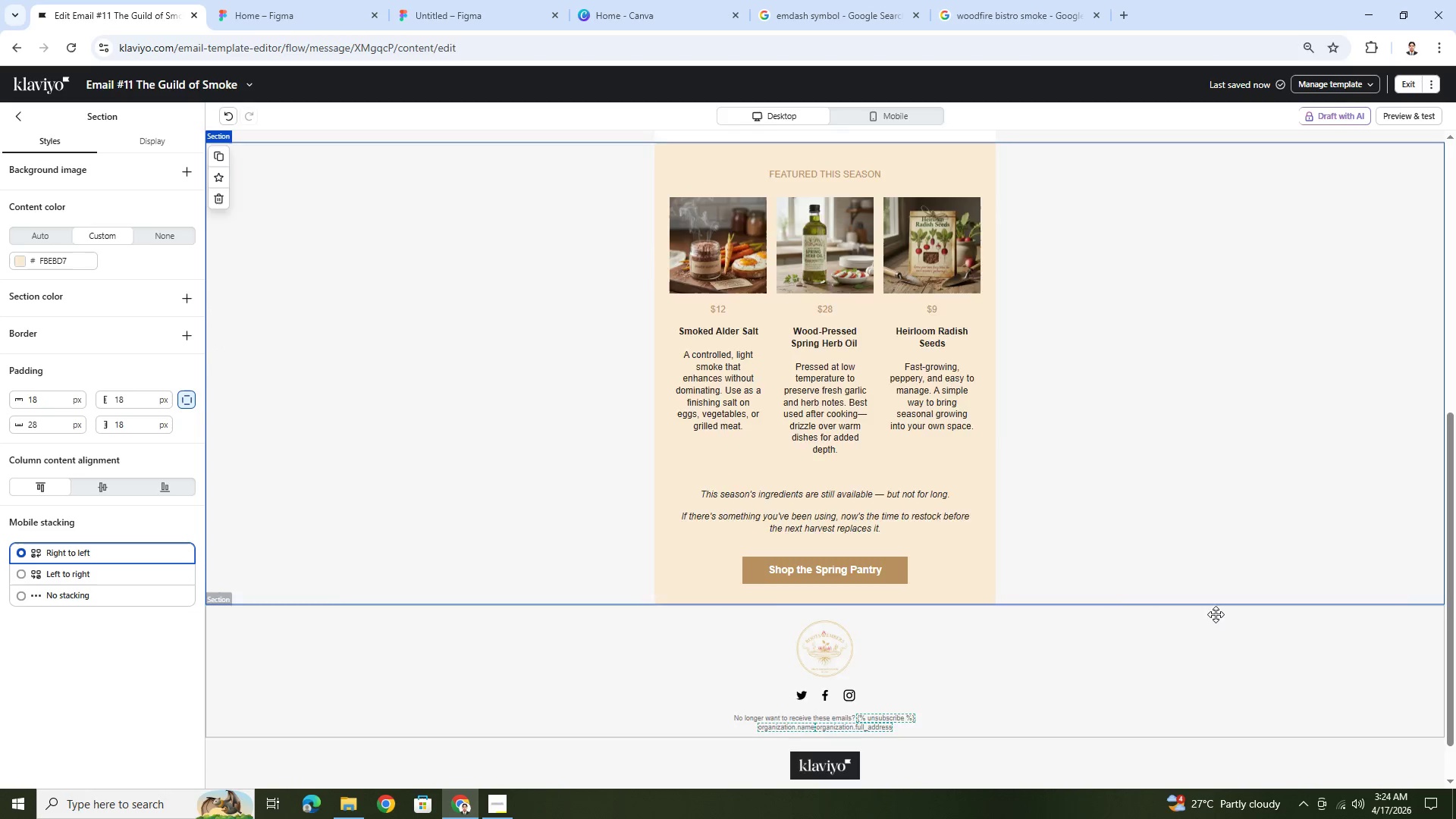 
scroll: coordinate [1201, 642], scroll_direction: up, amount: 7.0
 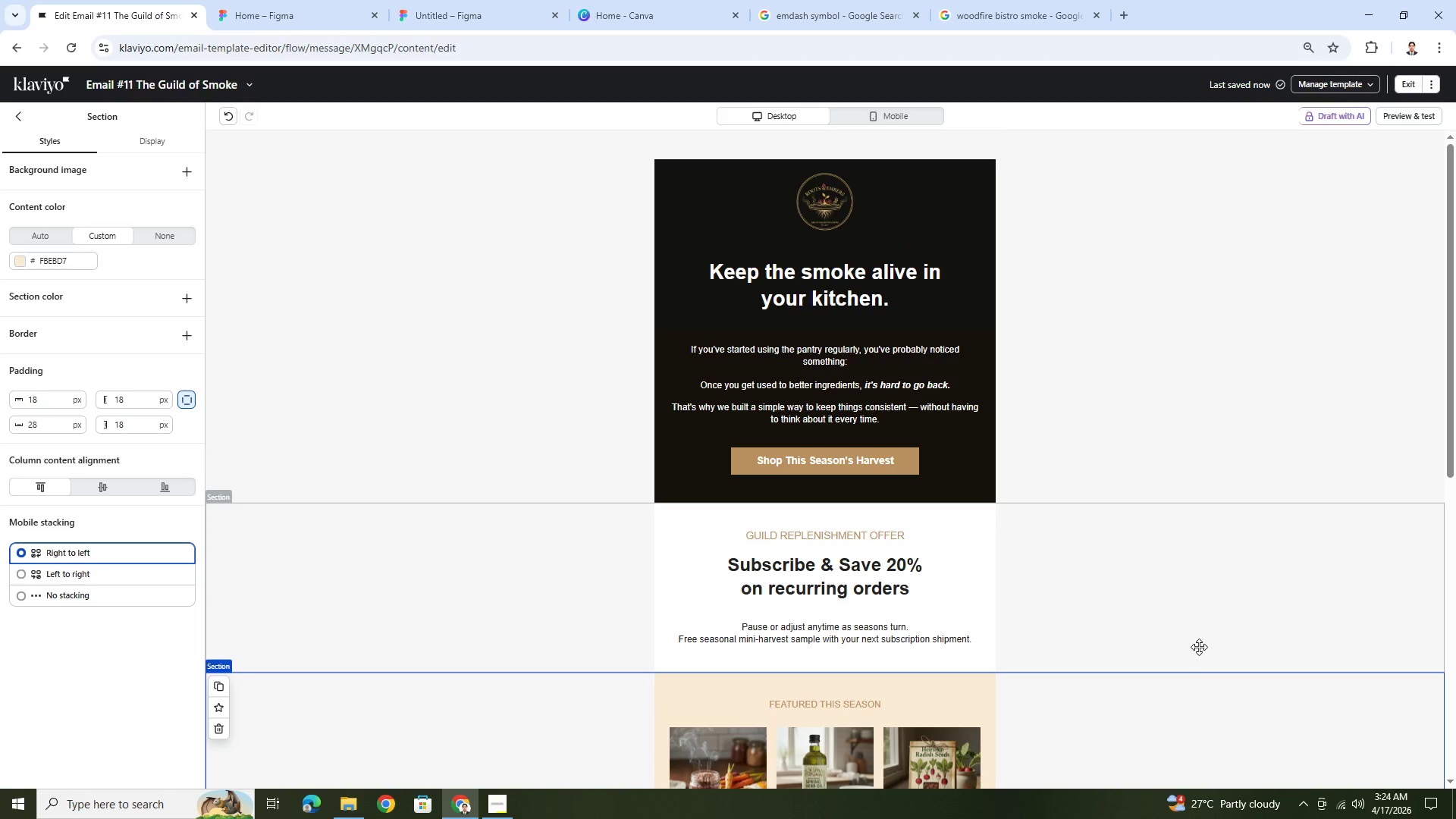 
wait(10.3)
 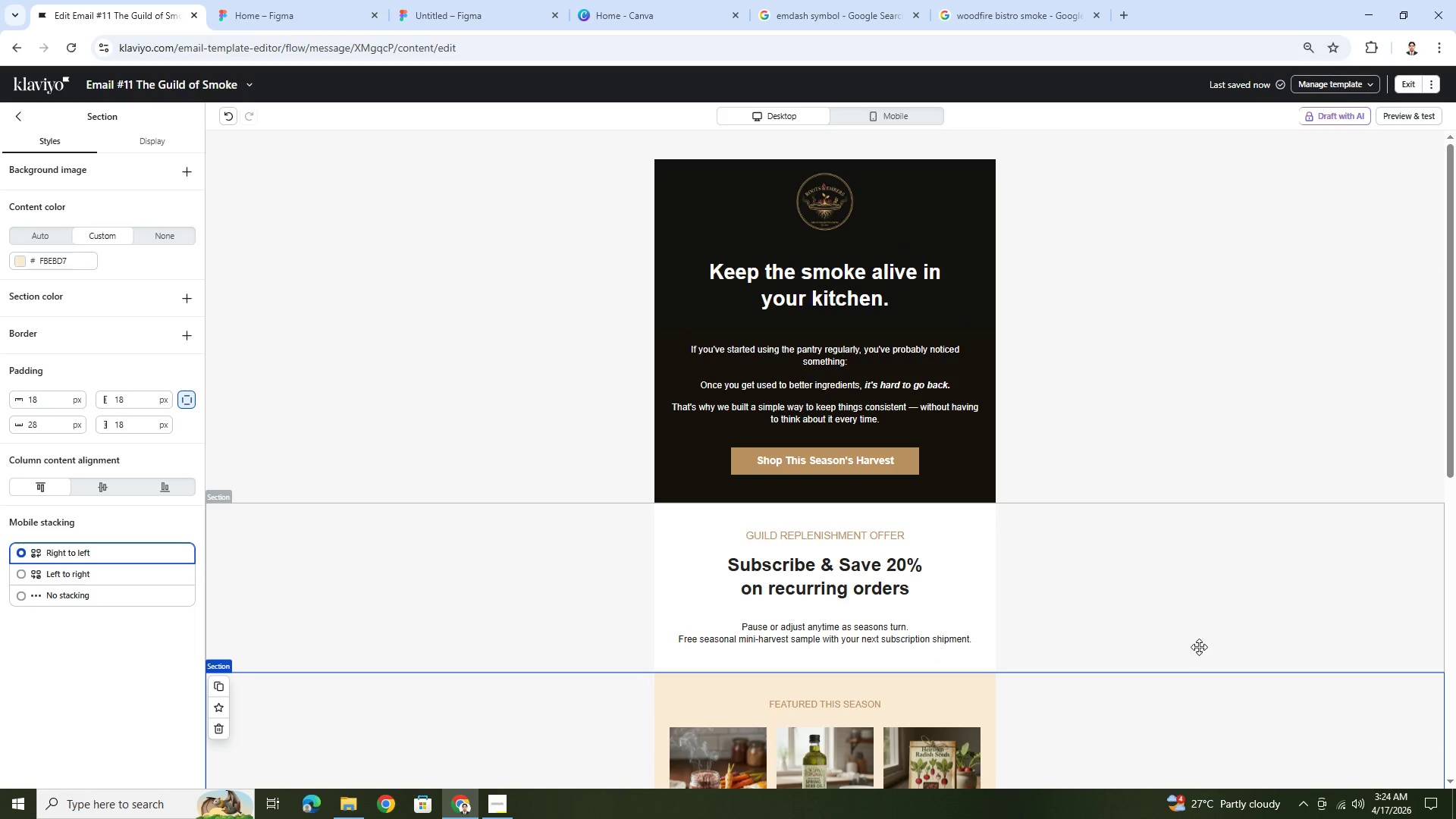 
scroll: coordinate [1195, 657], scroll_direction: down, amount: 8.0
 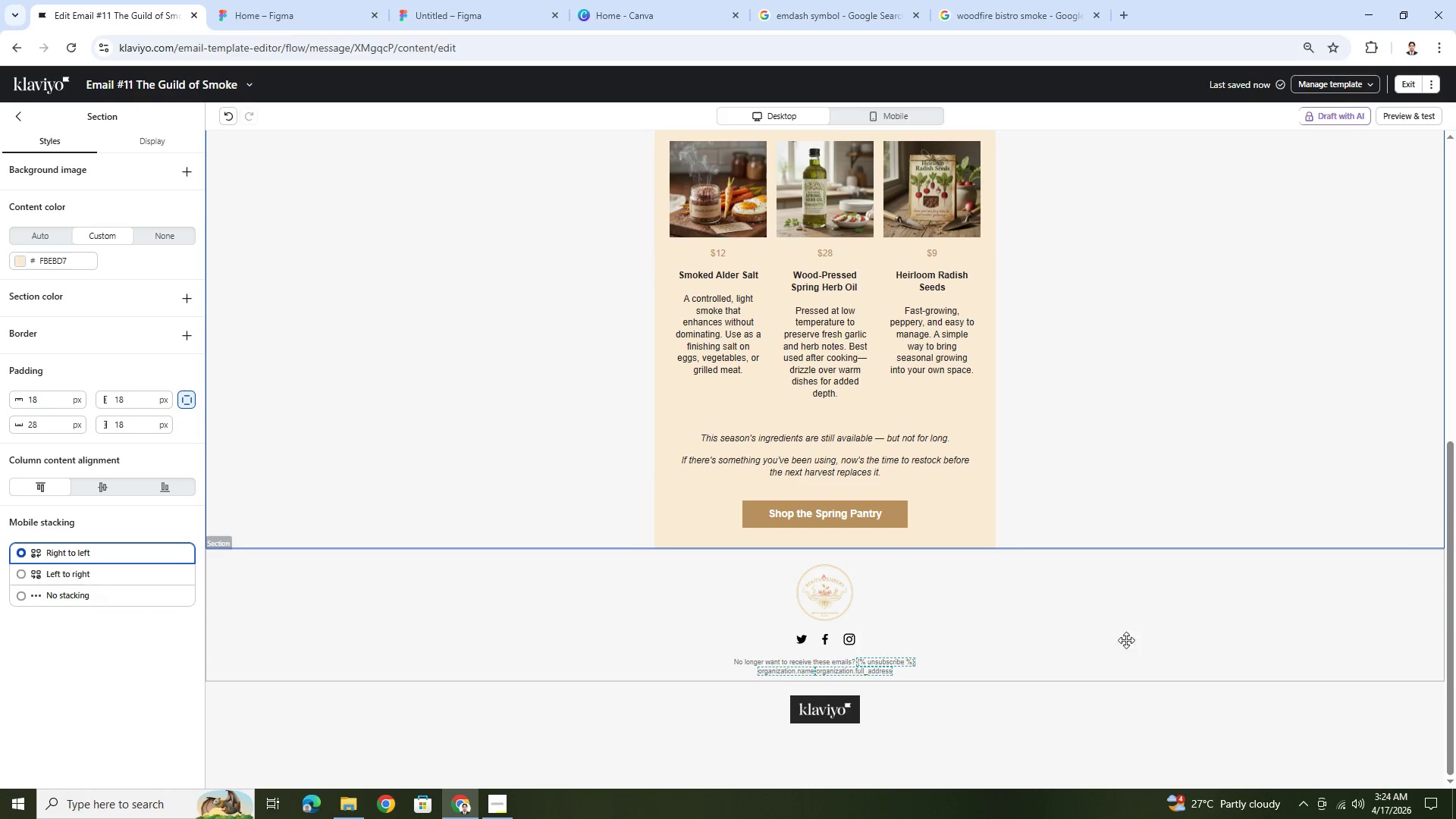 
left_click([1064, 595])
 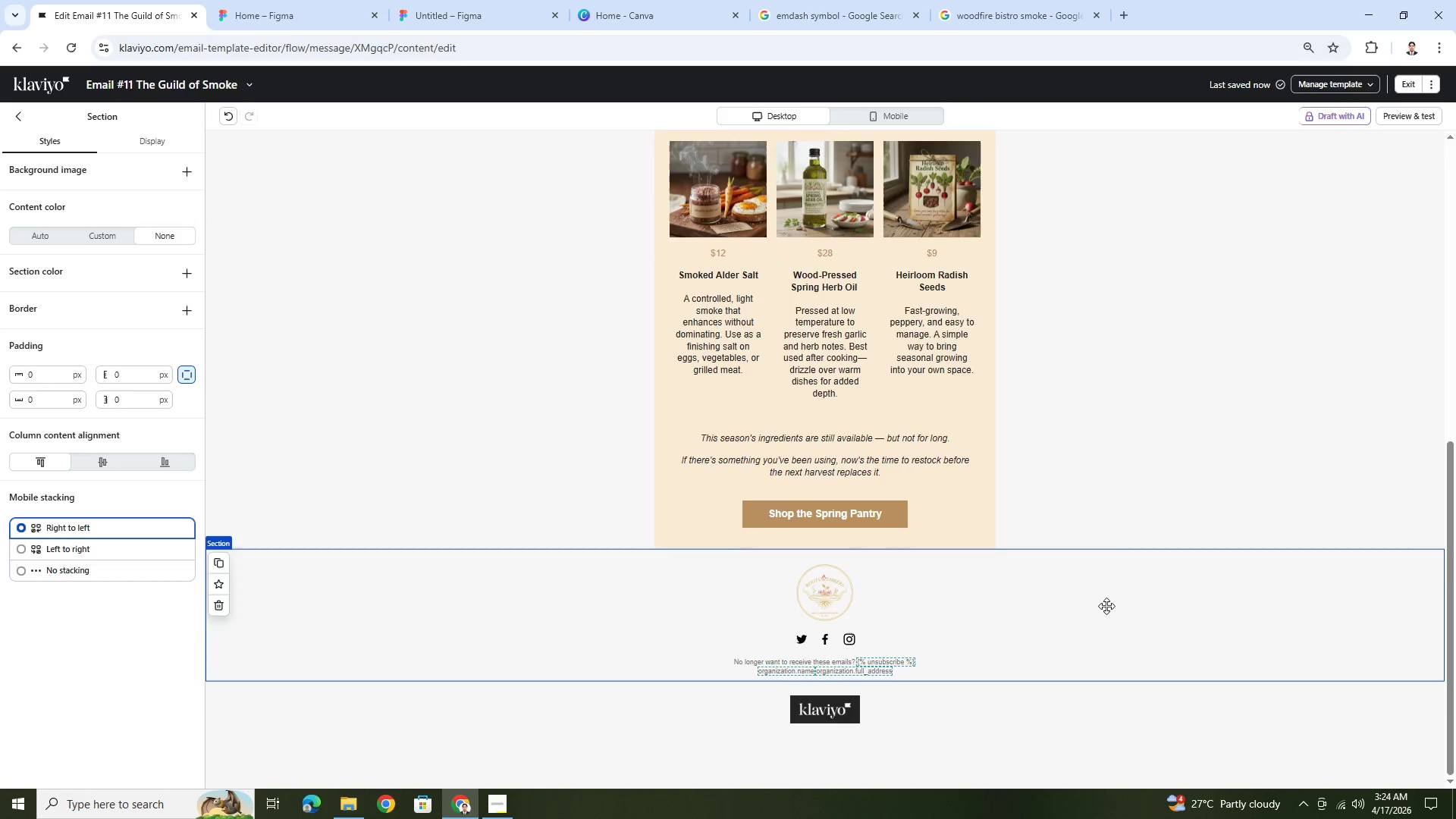 
scroll: coordinate [1110, 610], scroll_direction: up, amount: 6.0
 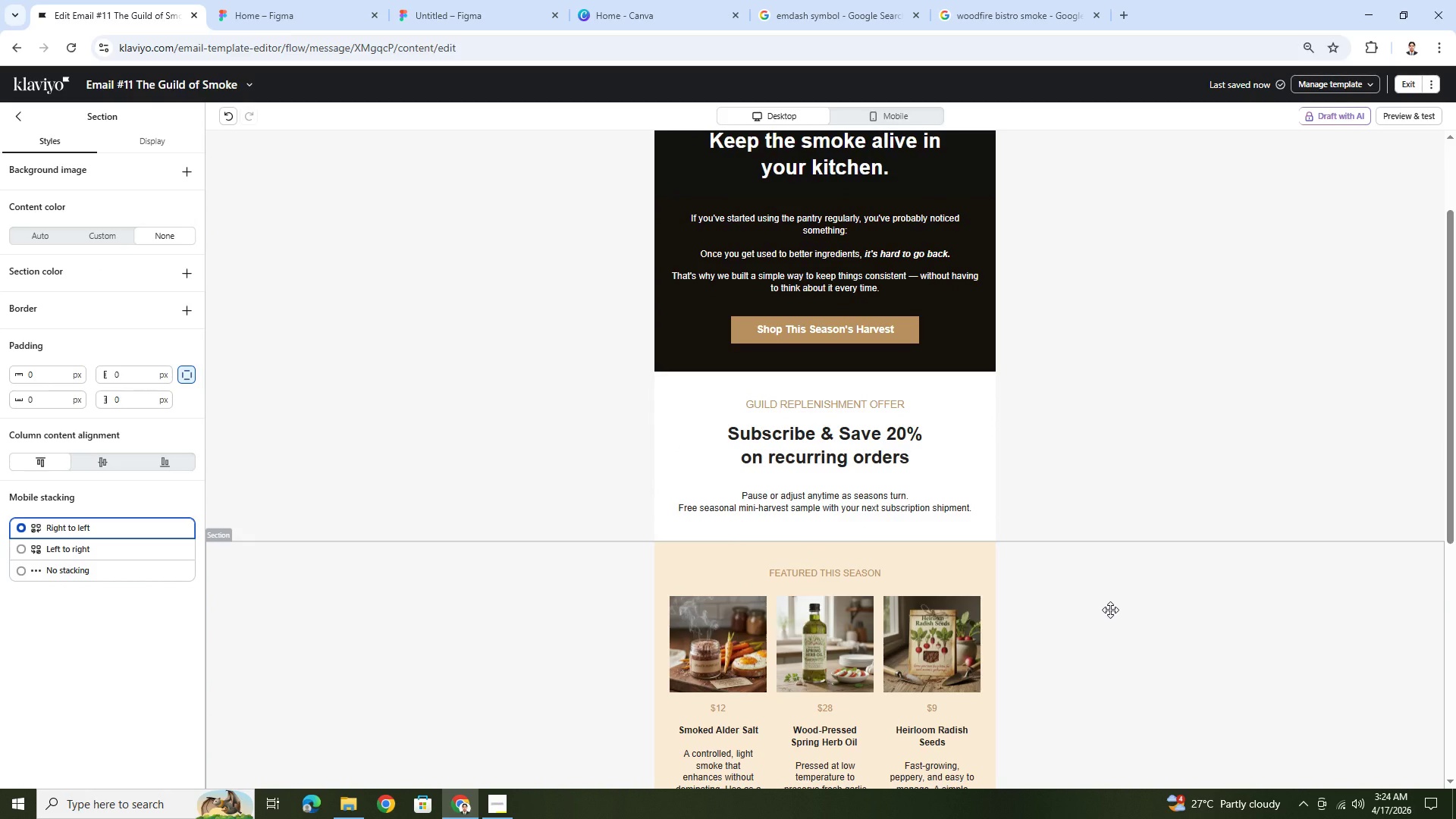 
scroll: coordinate [1110, 610], scroll_direction: down, amount: 7.0
 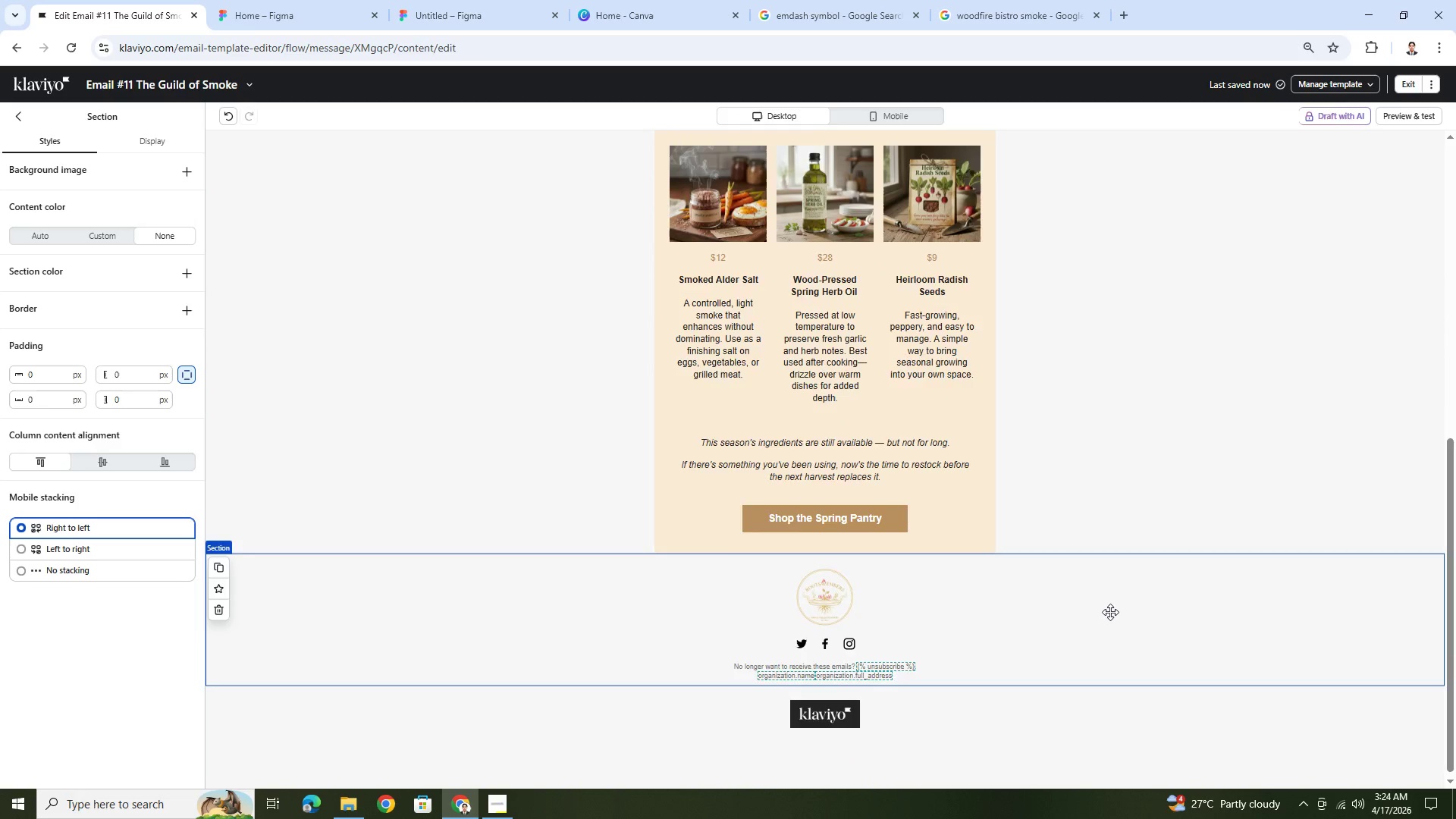 
scroll: coordinate [1110, 612], scroll_direction: up, amount: 2.0
 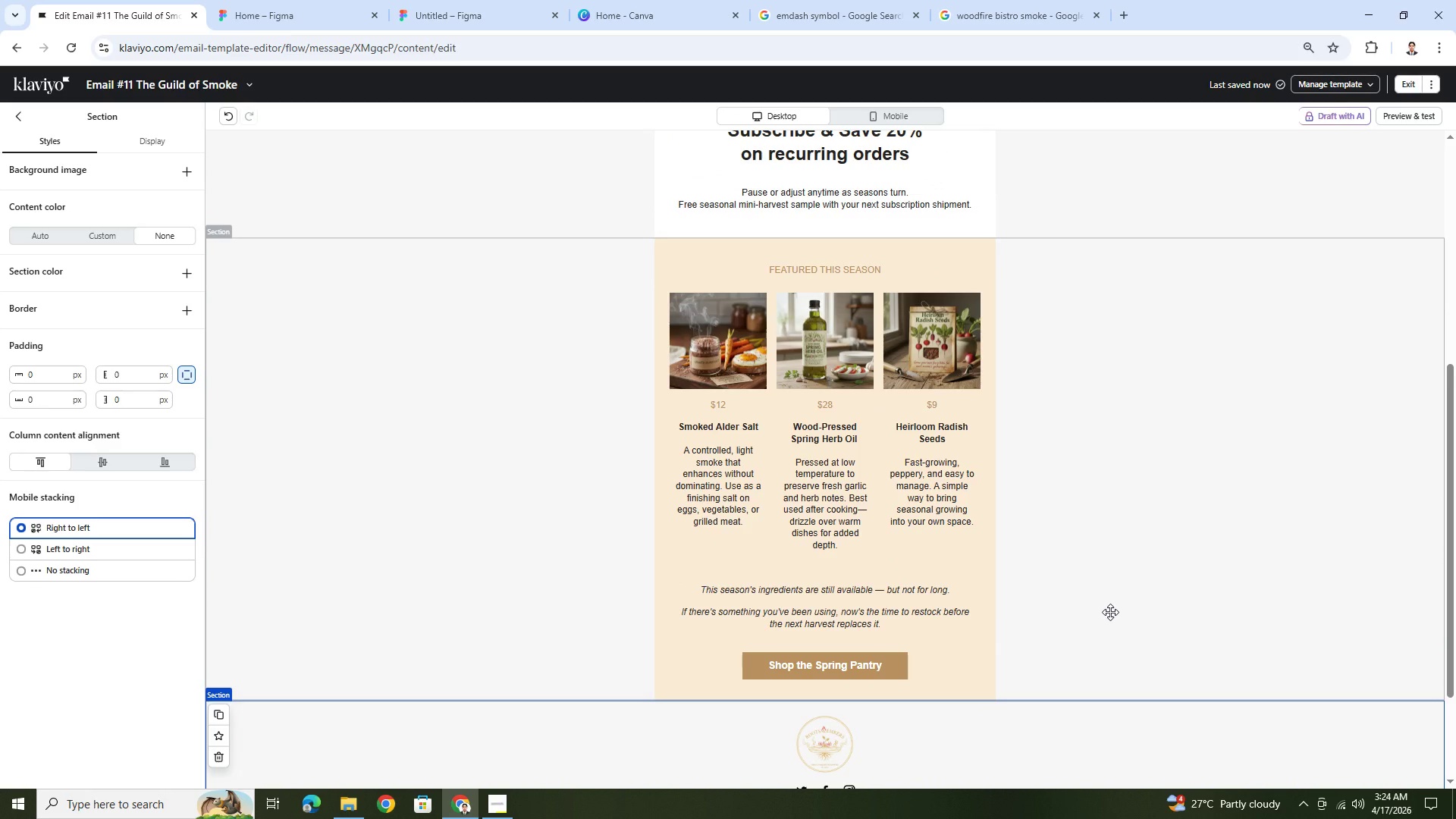 
scroll: coordinate [1110, 612], scroll_direction: down, amount: 1.0
 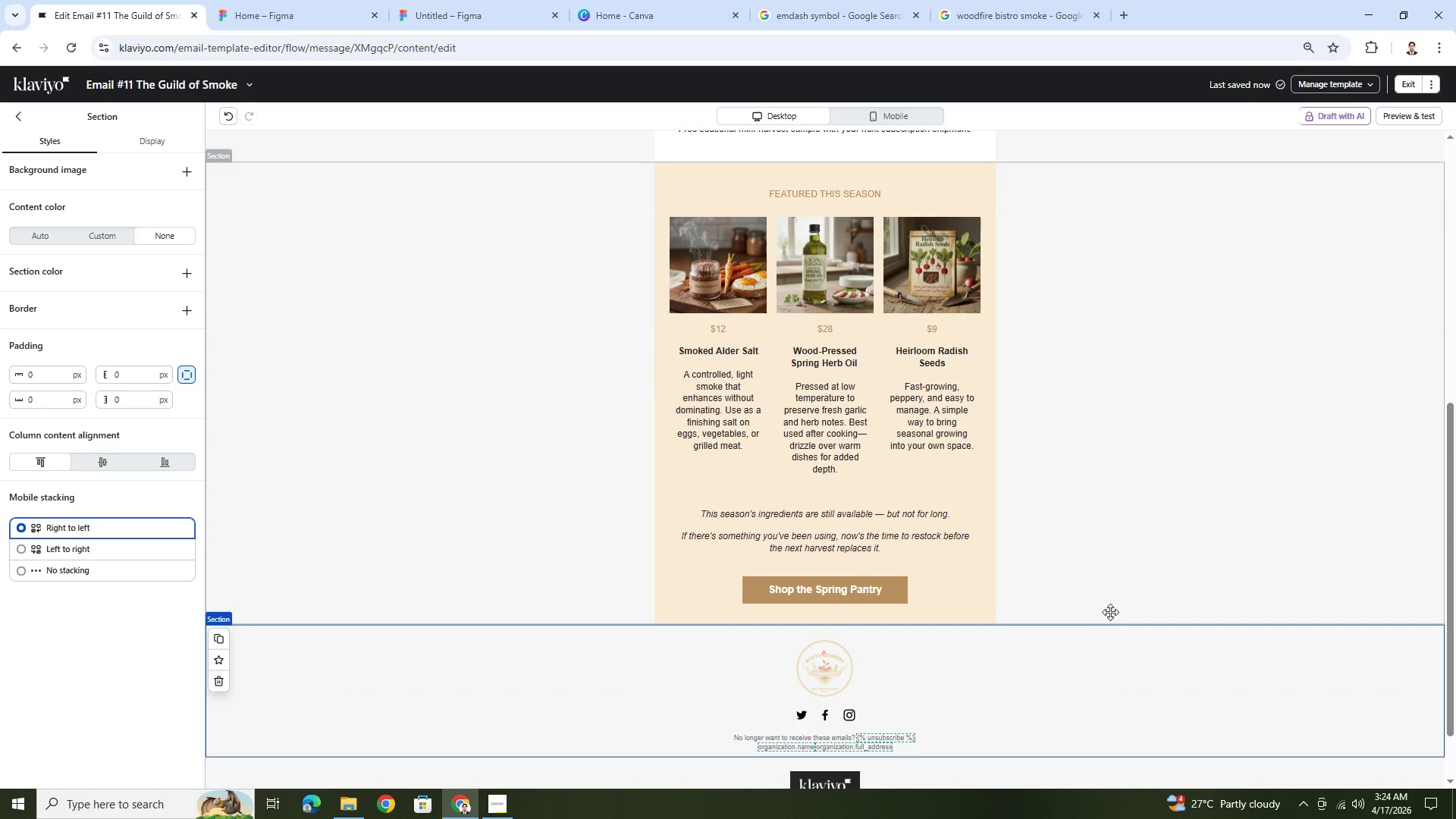 
scroll: coordinate [1093, 618], scroll_direction: up, amount: 3.0
 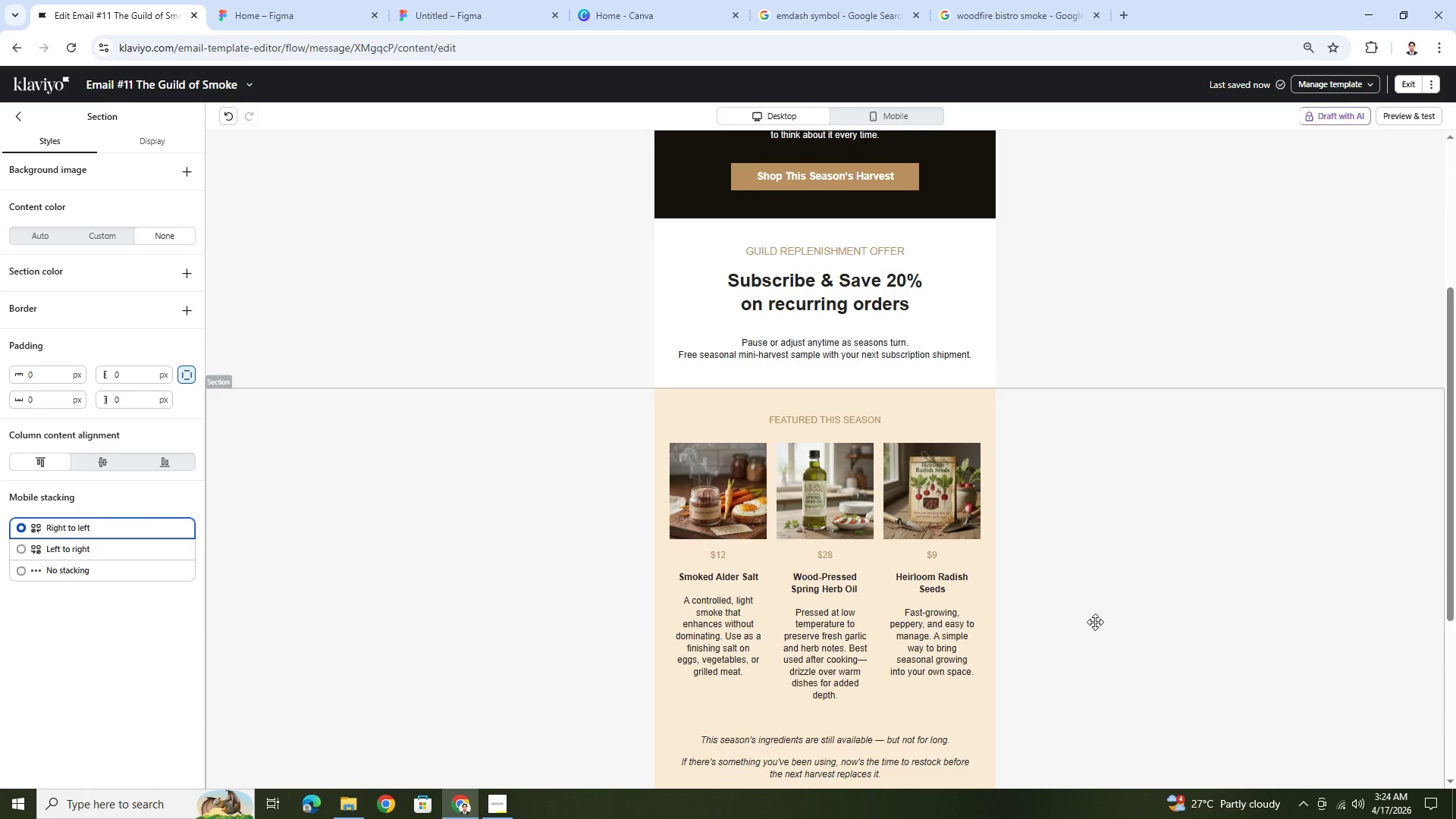 
scroll: coordinate [1095, 622], scroll_direction: down, amount: 3.0
 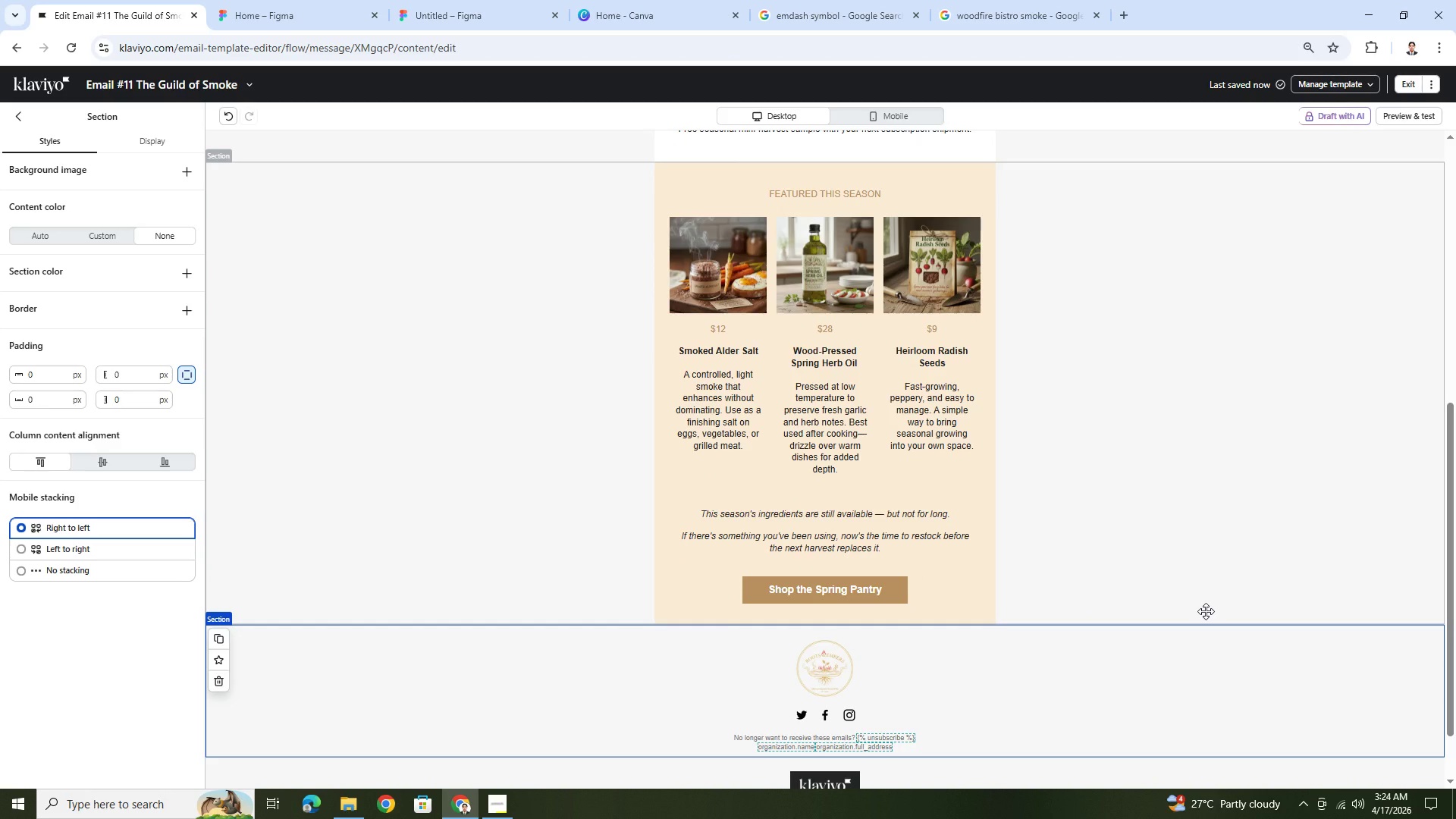 
wait(12.76)
 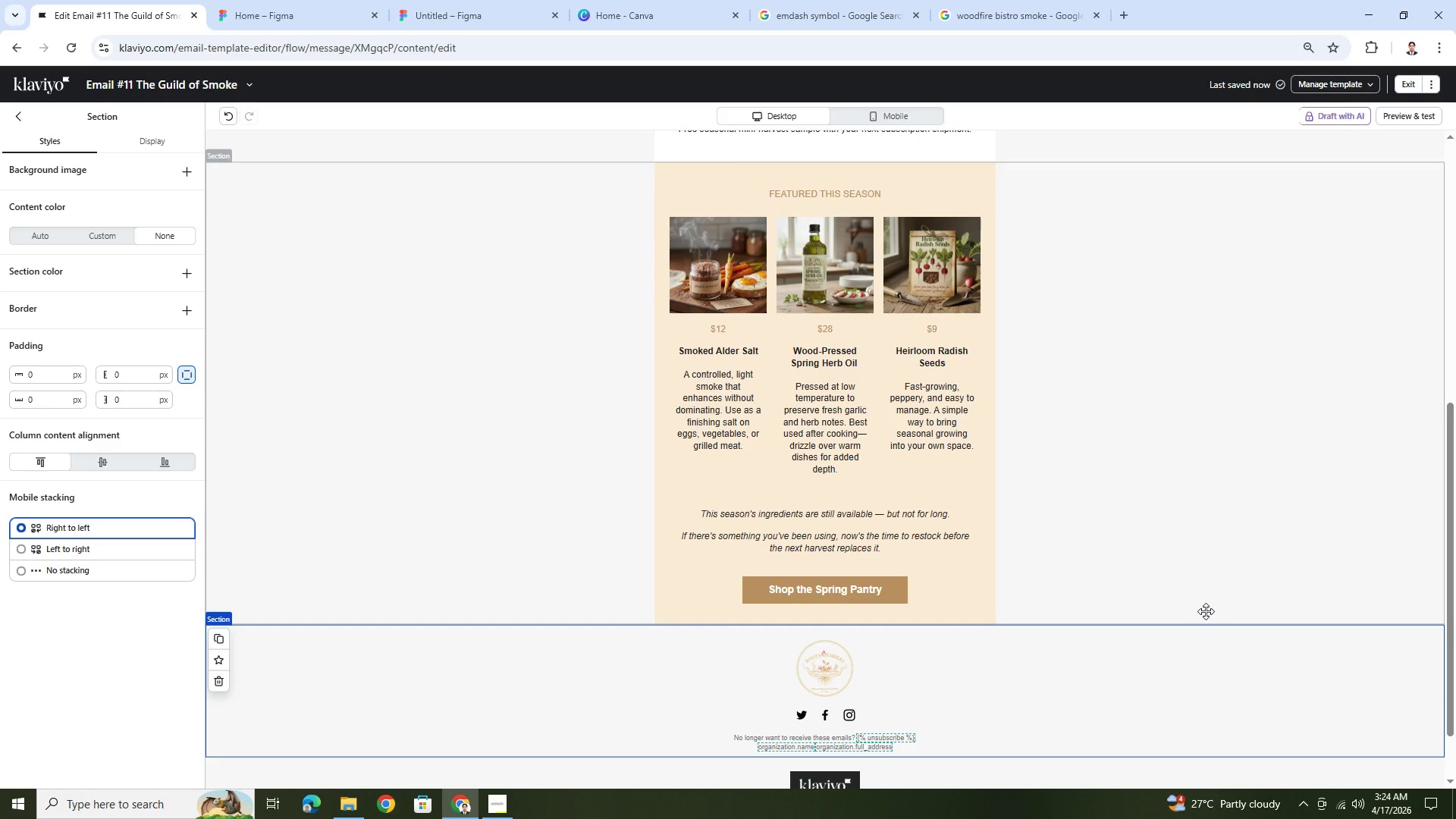 
left_click([923, 590])
 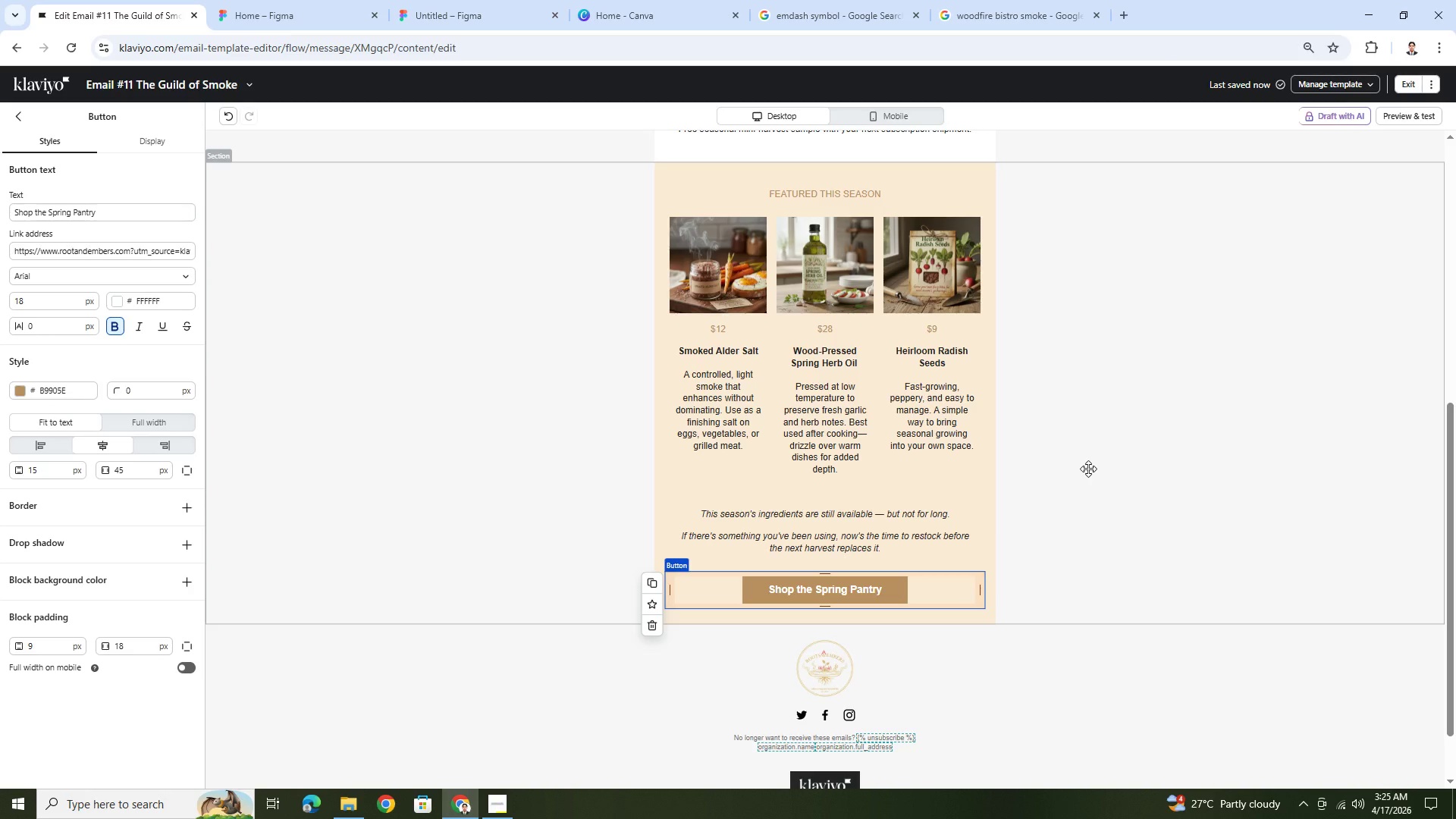 
wait(19.73)
 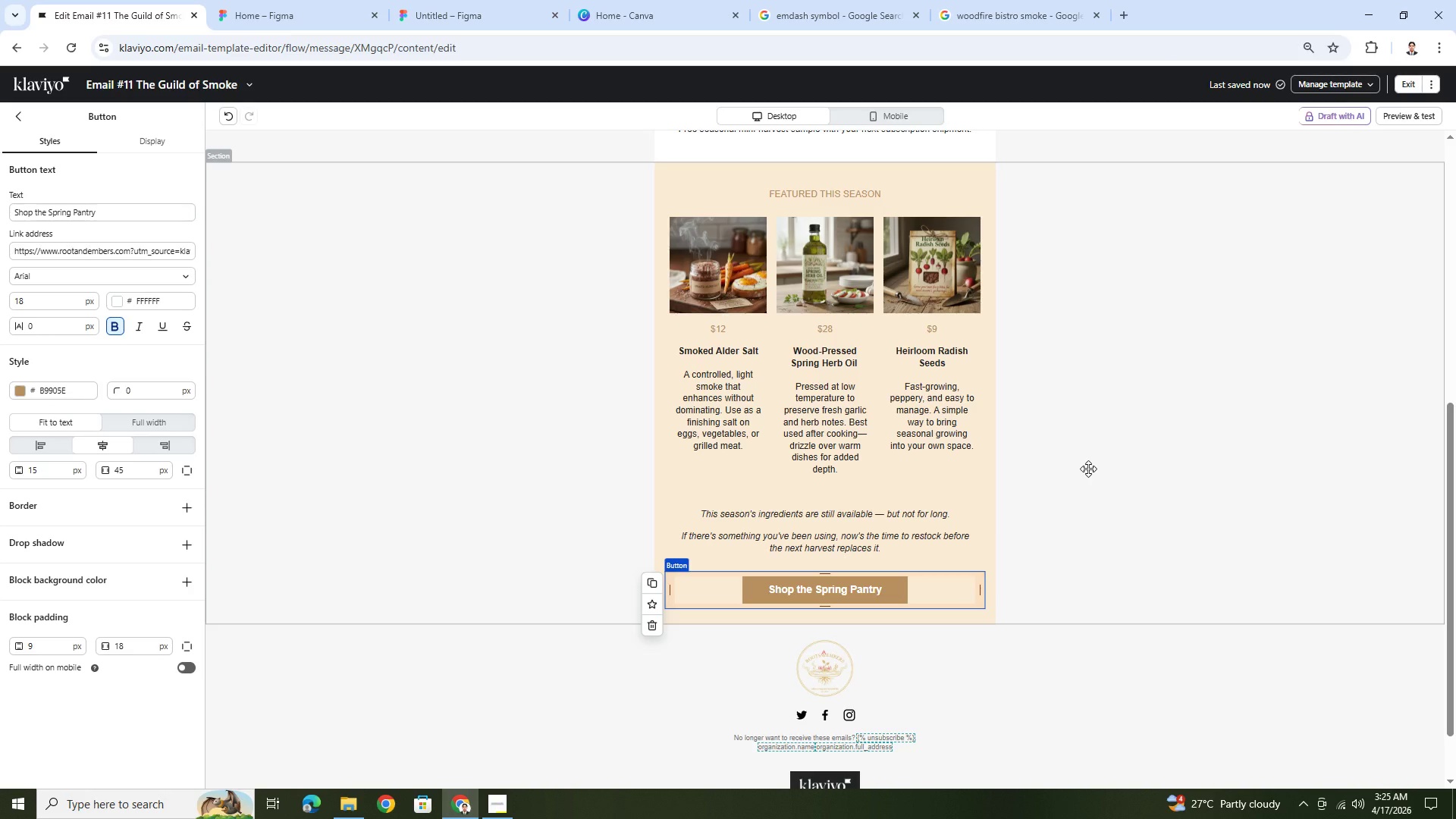 
left_click_drag(start_coordinate=[1097, 468], to_coordinate=[1108, 469])
 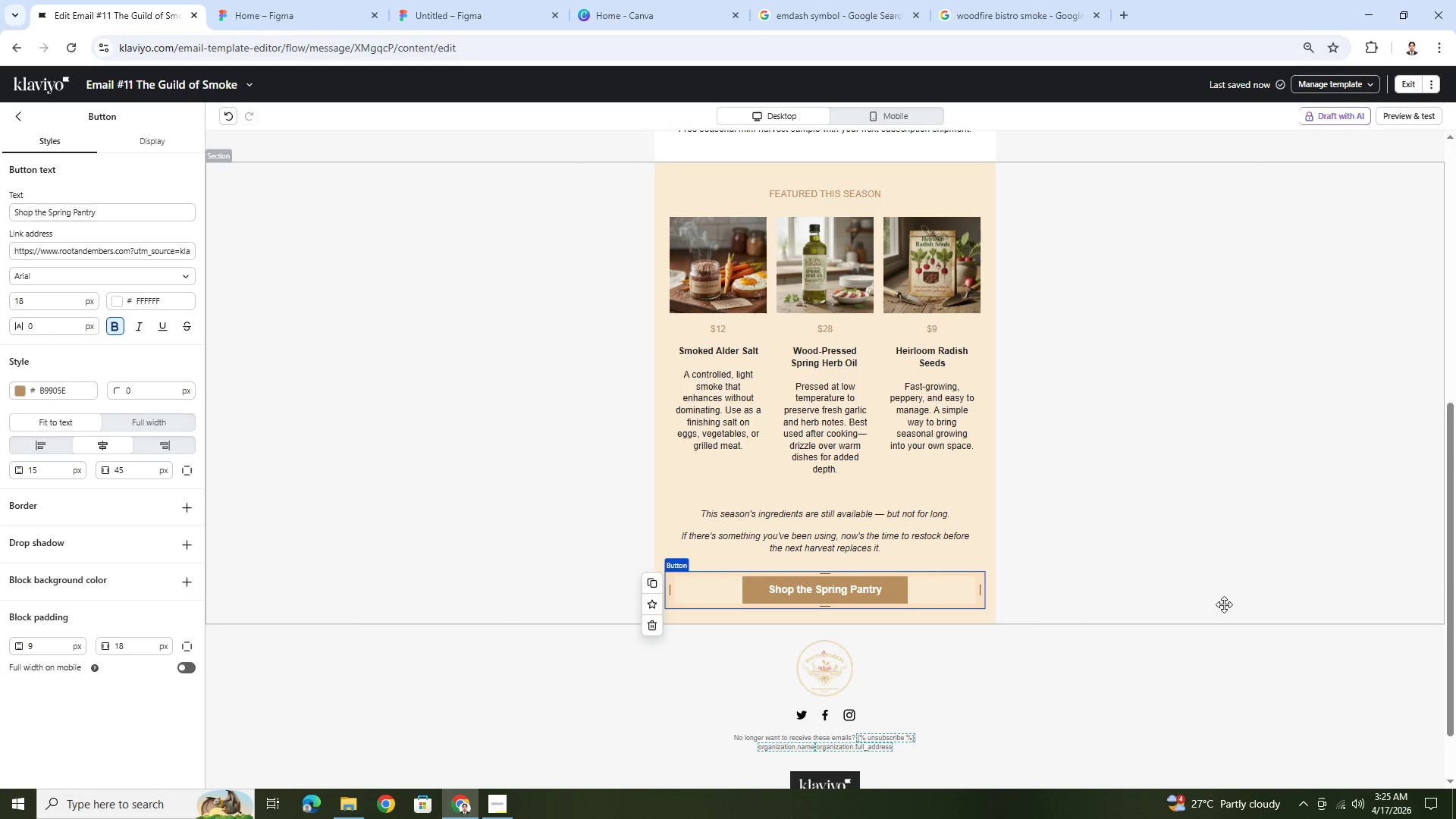 
scroll: coordinate [1223, 604], scroll_direction: up, amount: 2.0
 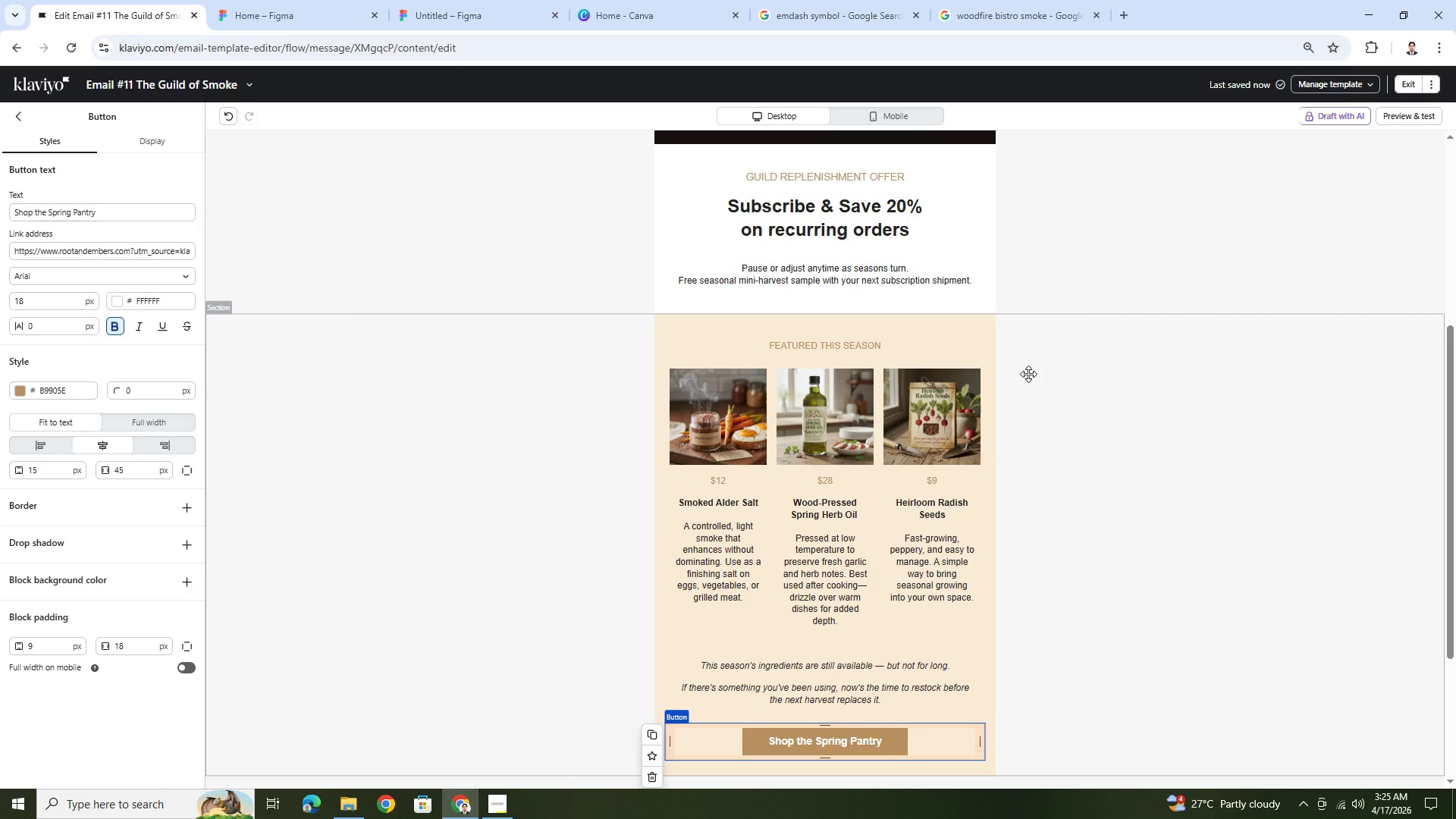 
wait(22.82)
 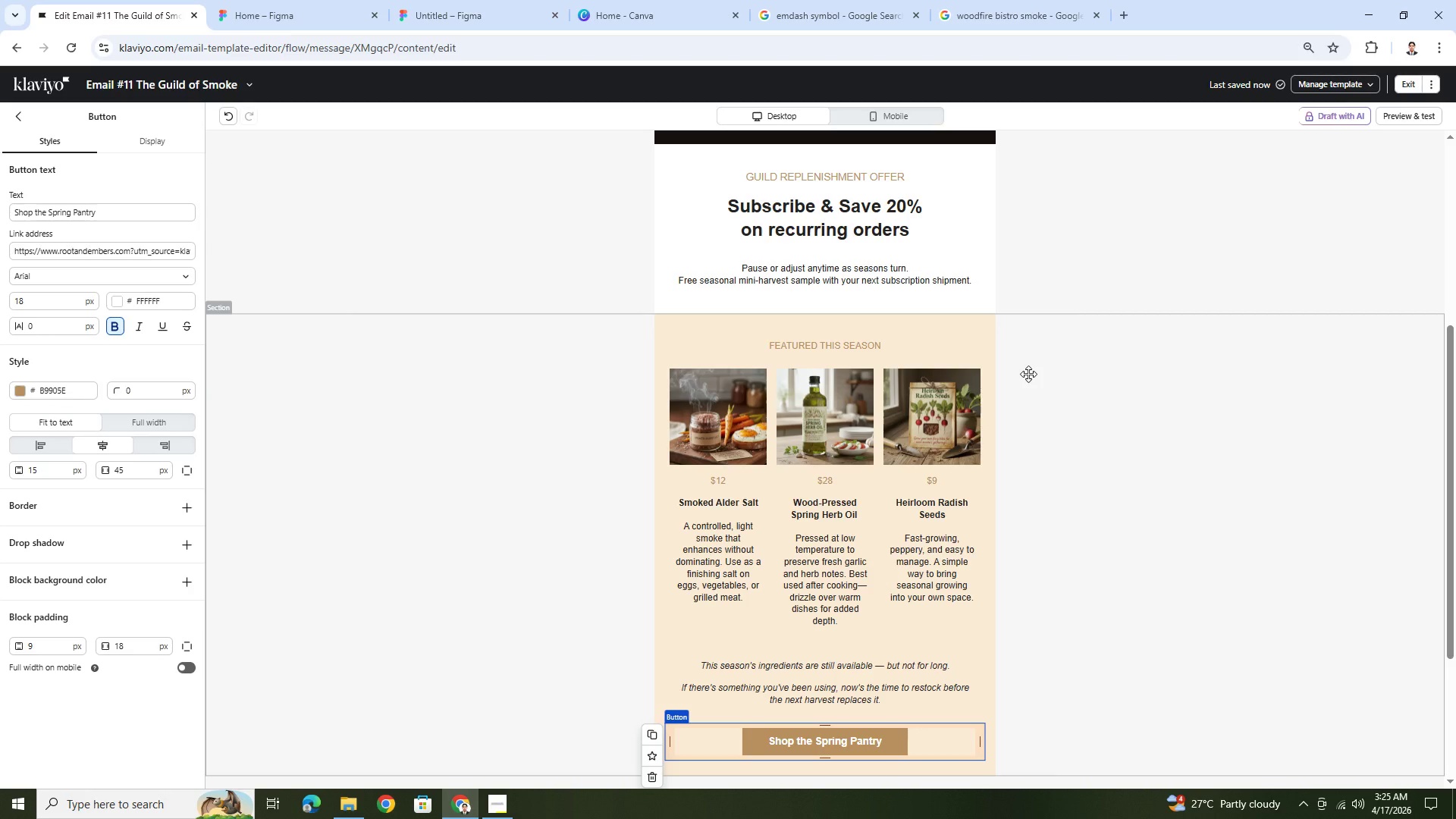 
scroll: coordinate [1077, 400], scroll_direction: down, amount: 3.0
 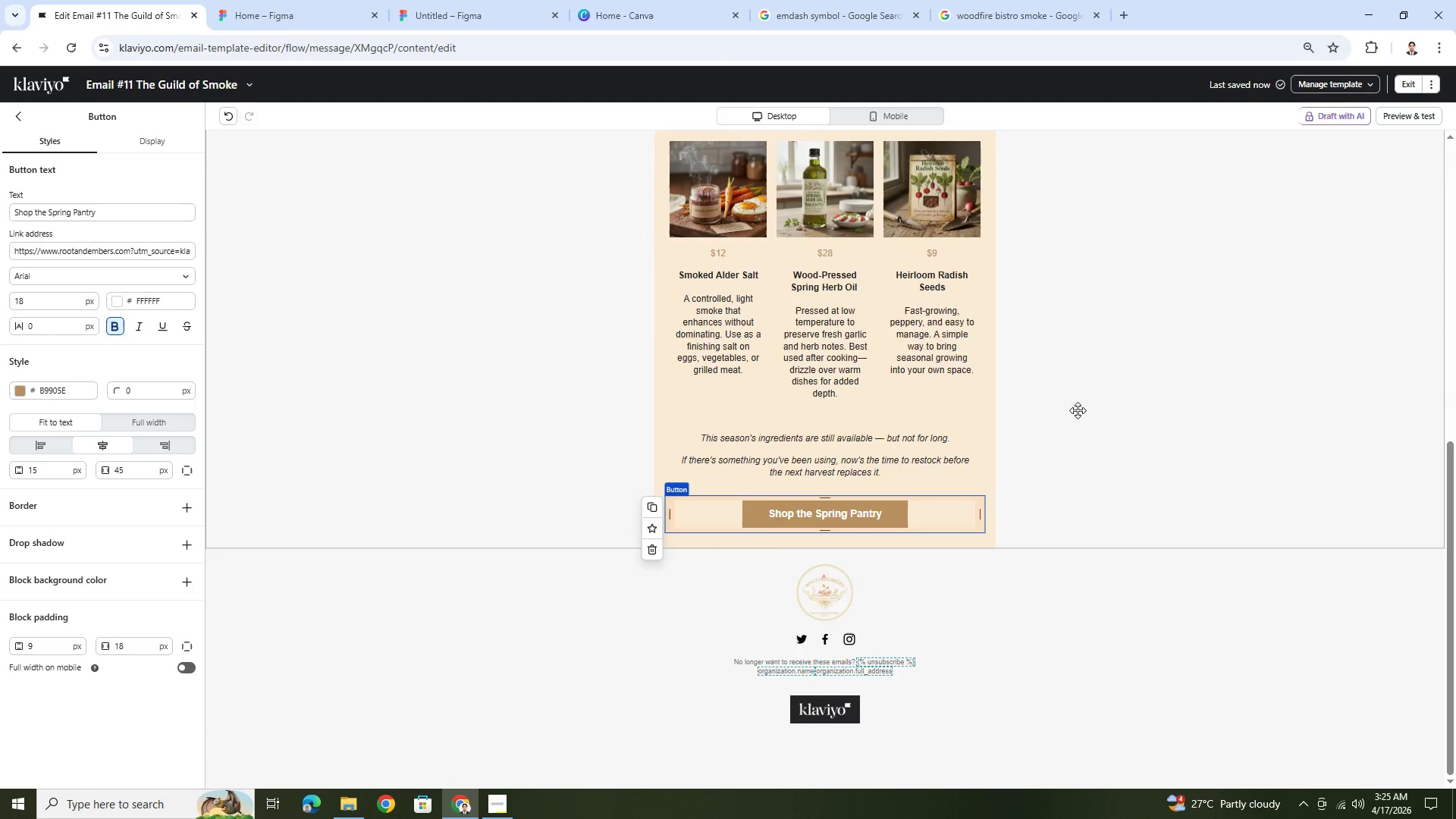 
scroll: coordinate [1078, 412], scroll_direction: up, amount: 3.0
 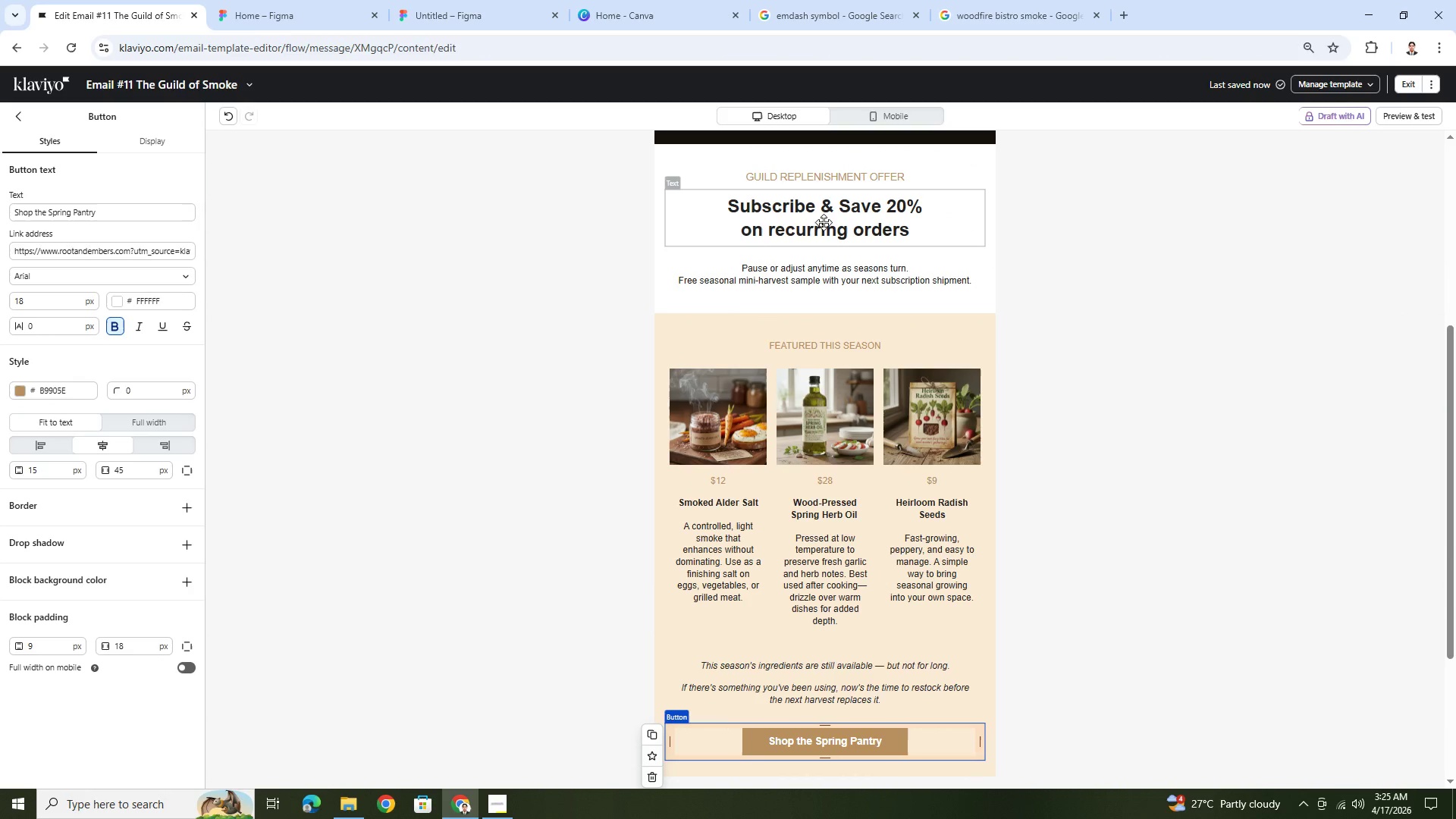 
left_click([824, 223])
 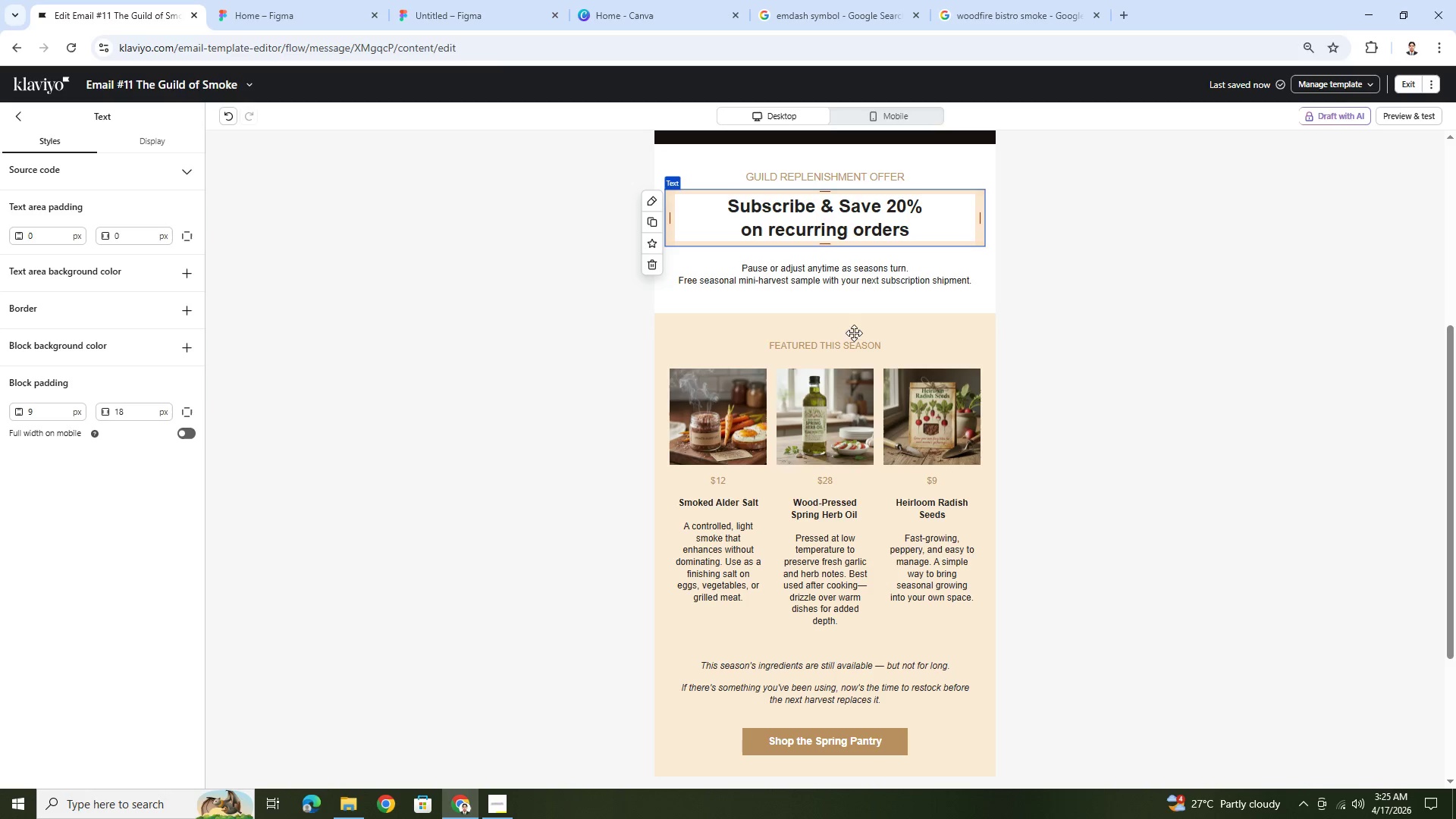 
scroll: coordinate [906, 580], scroll_direction: down, amount: 3.0
 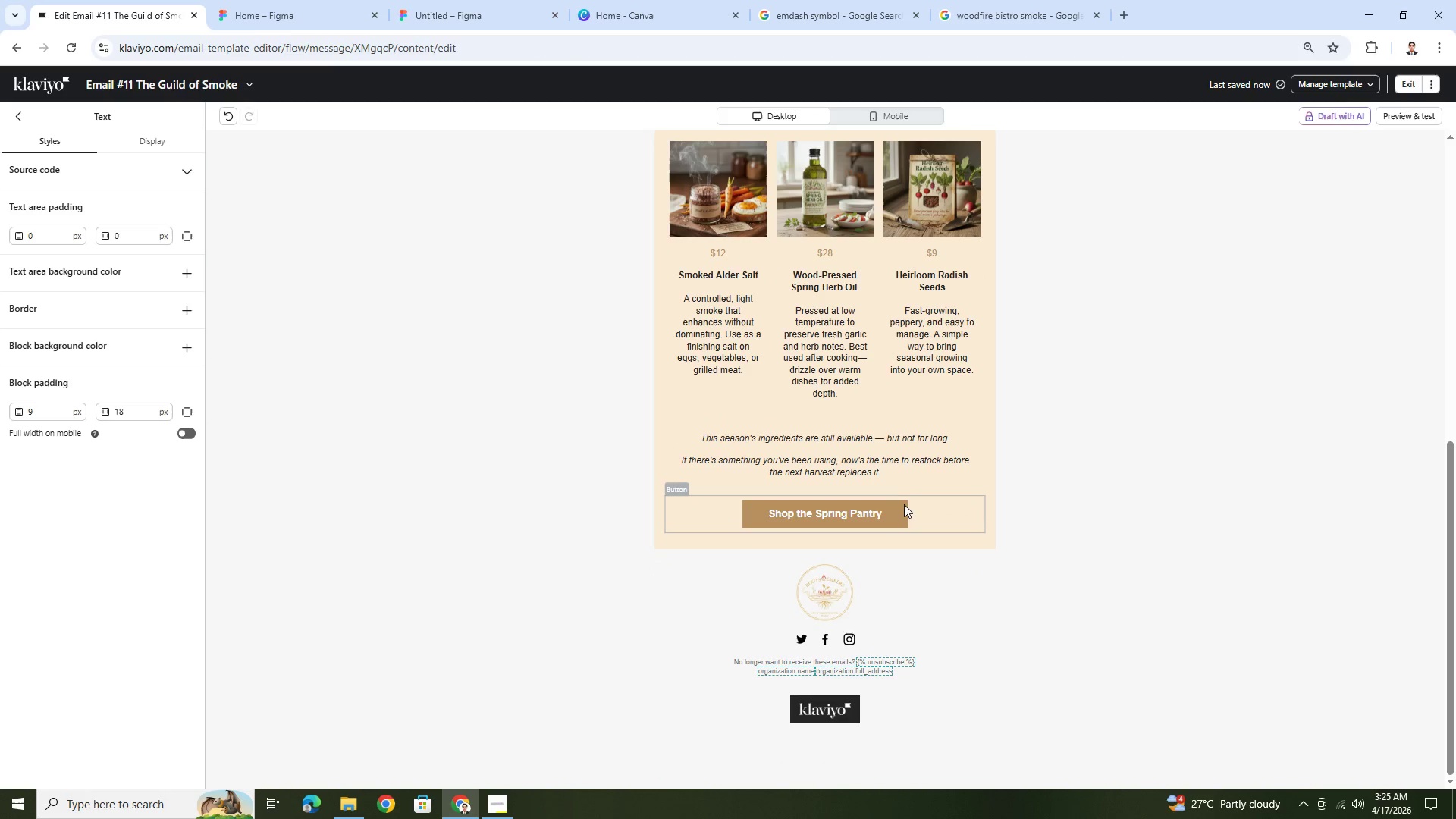 
left_click([905, 507])
 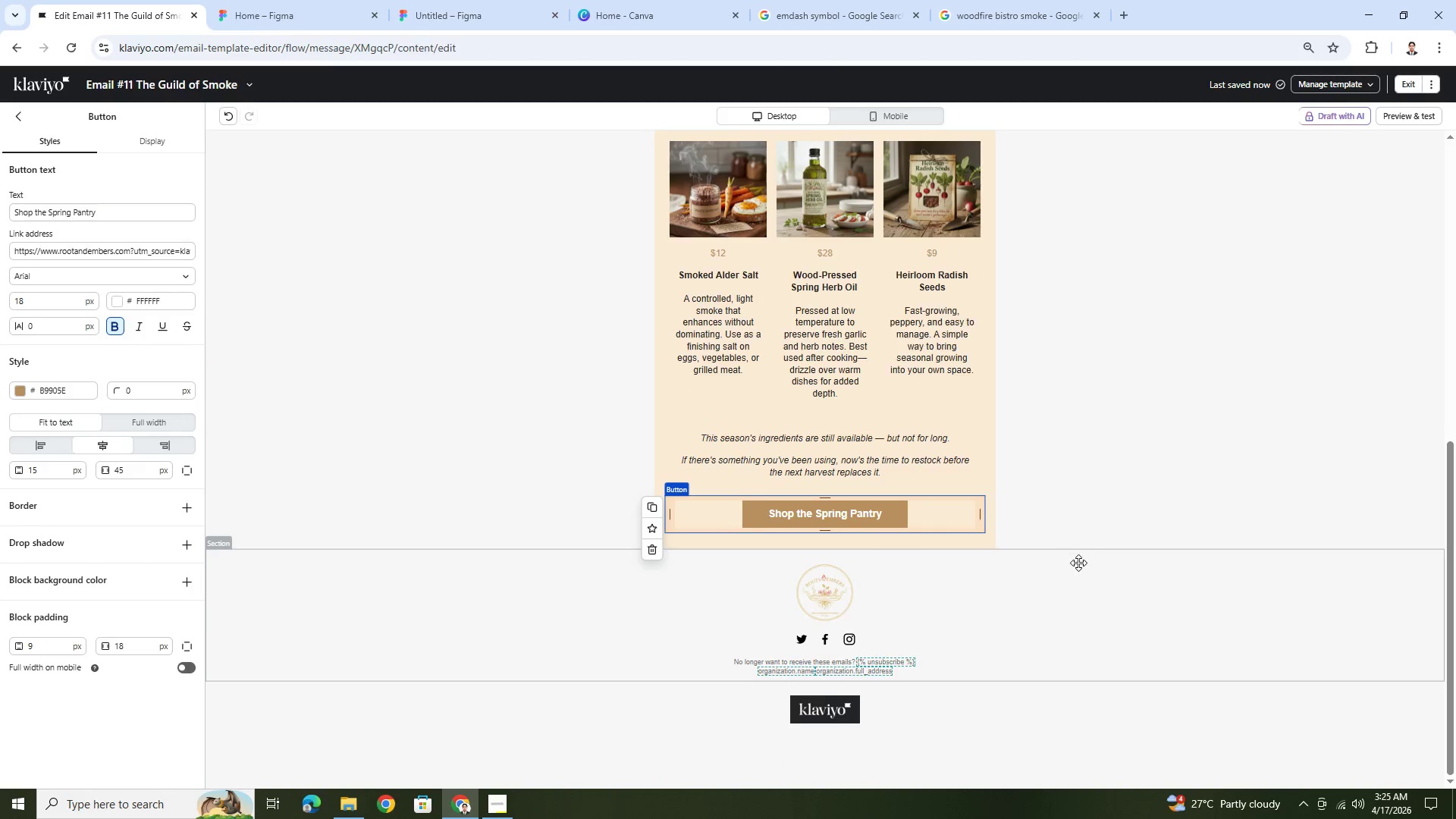 
scroll: coordinate [1079, 563], scroll_direction: up, amount: 6.0
 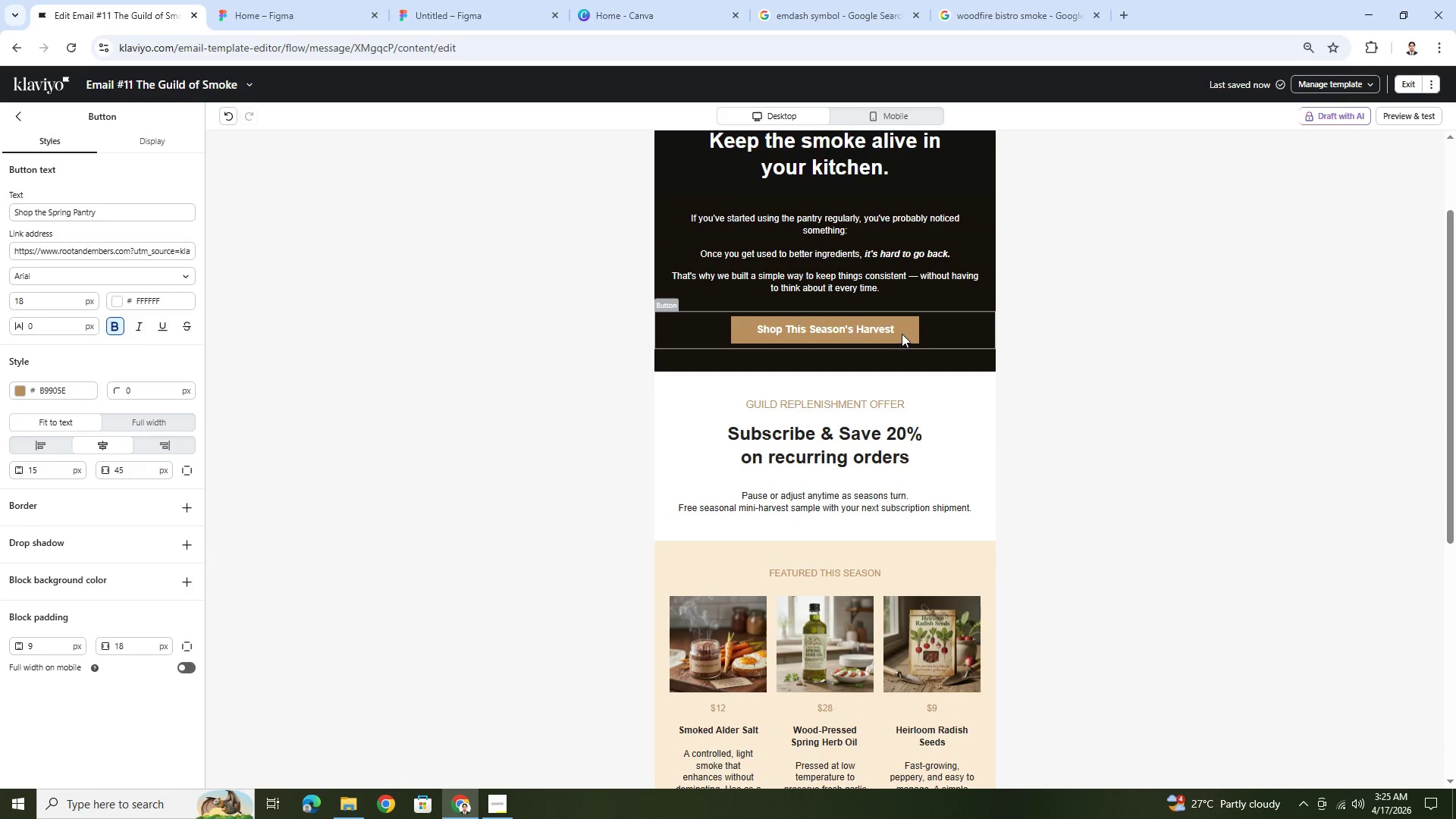 
left_click([902, 334])
 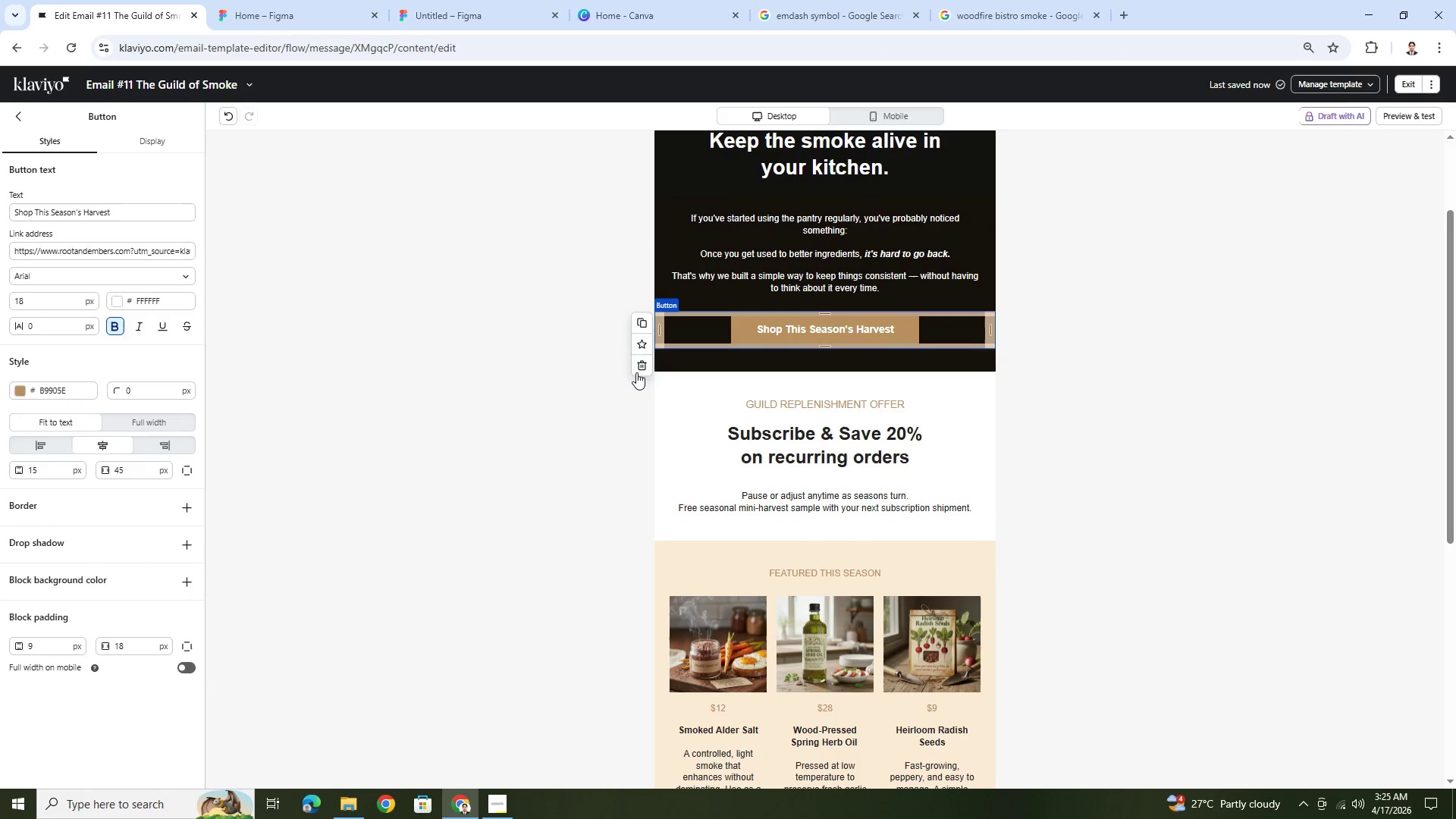 
left_click([638, 364])
 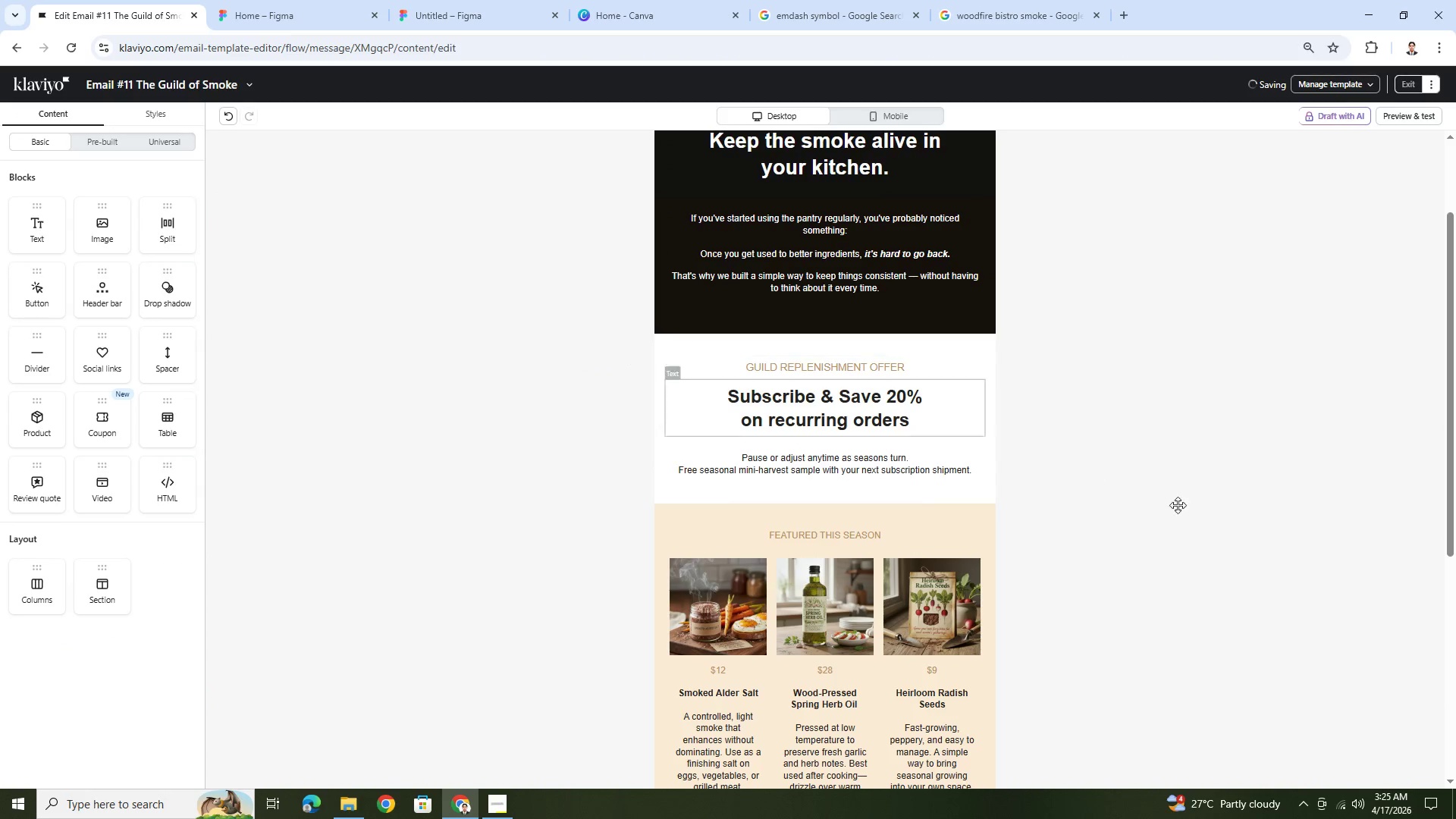 
scroll: coordinate [1243, 539], scroll_direction: up, amount: 3.0
 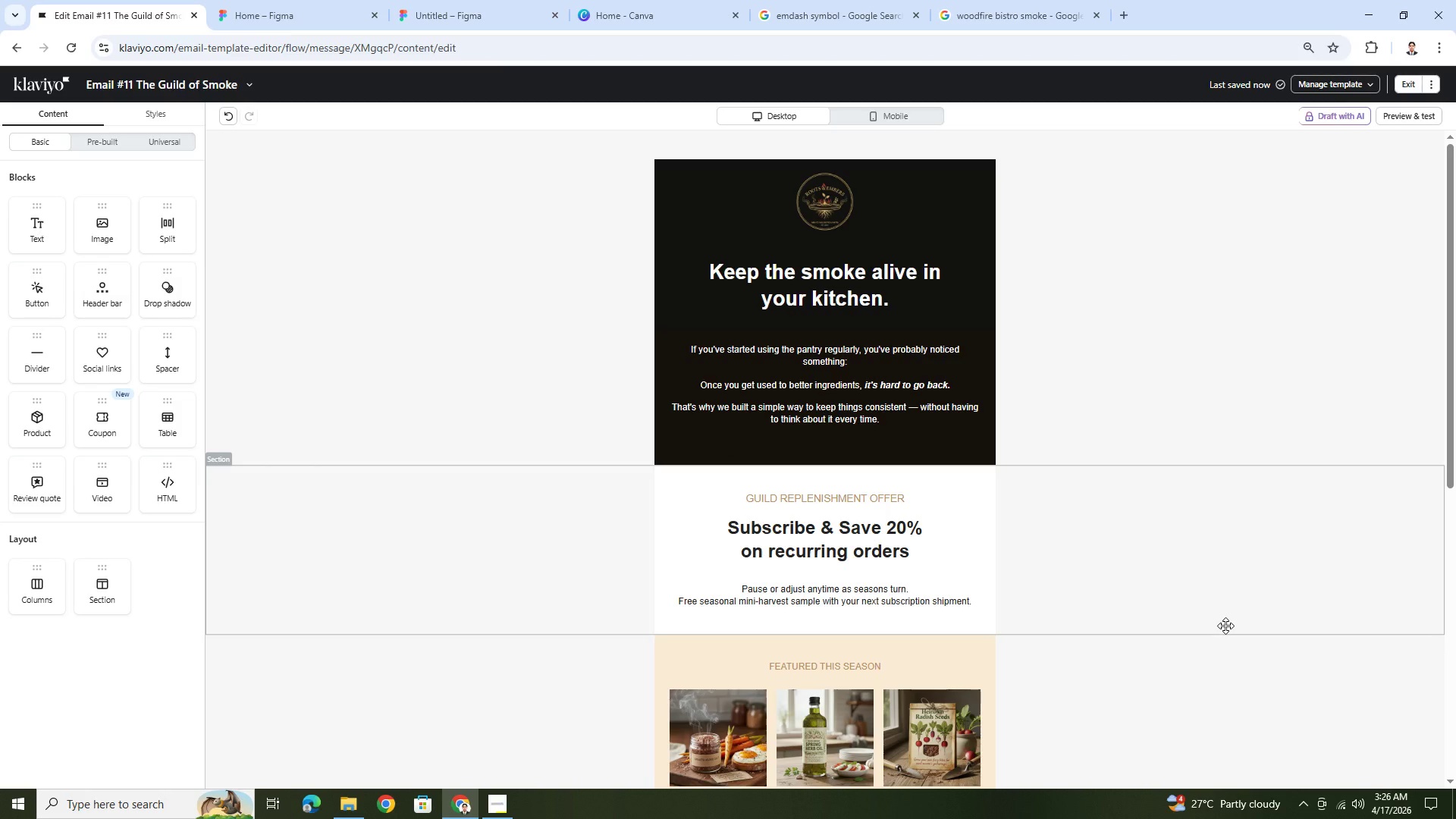 
wait(5.39)
 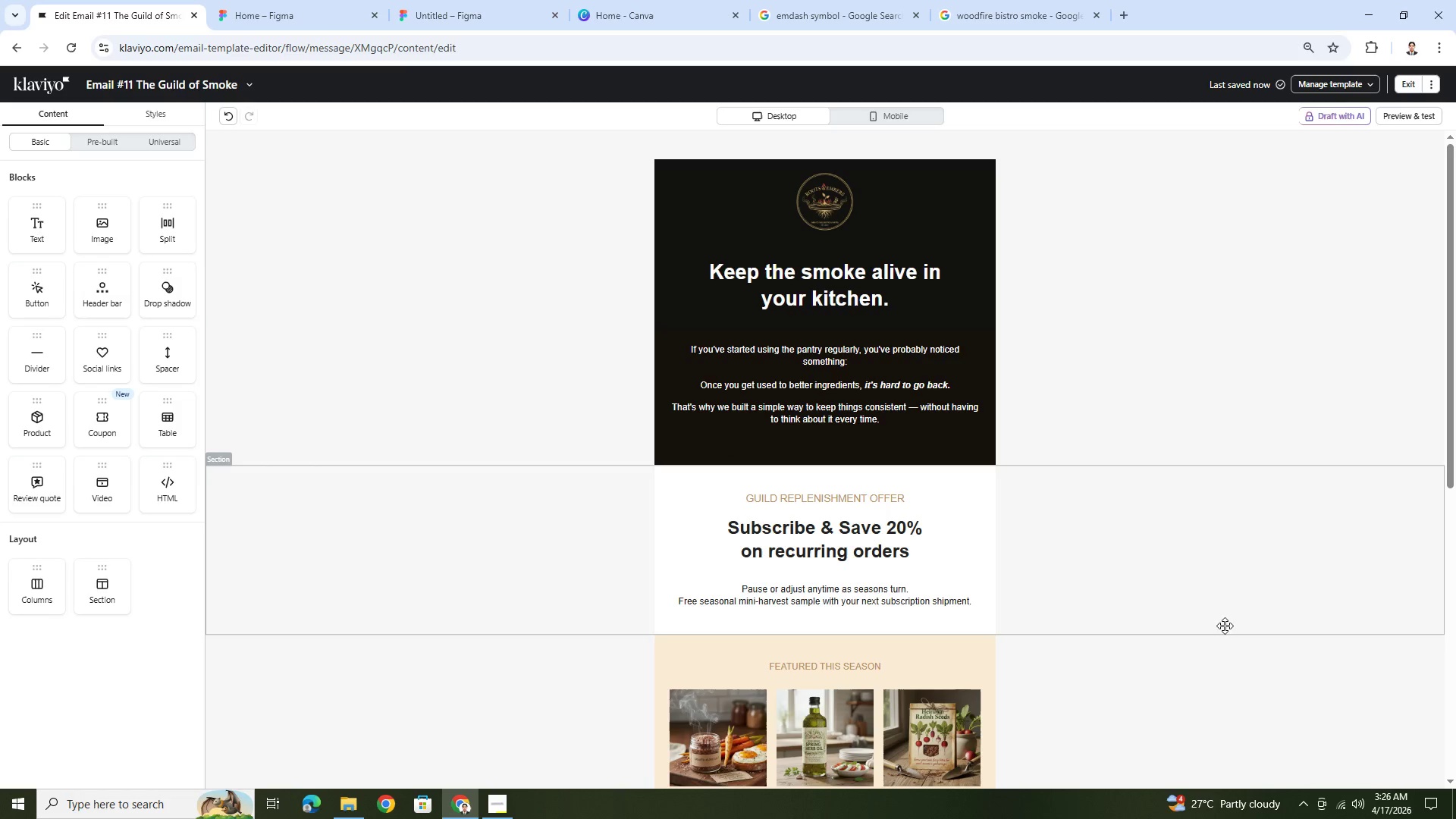 
scroll: coordinate [1225, 626], scroll_direction: down, amount: 4.0
 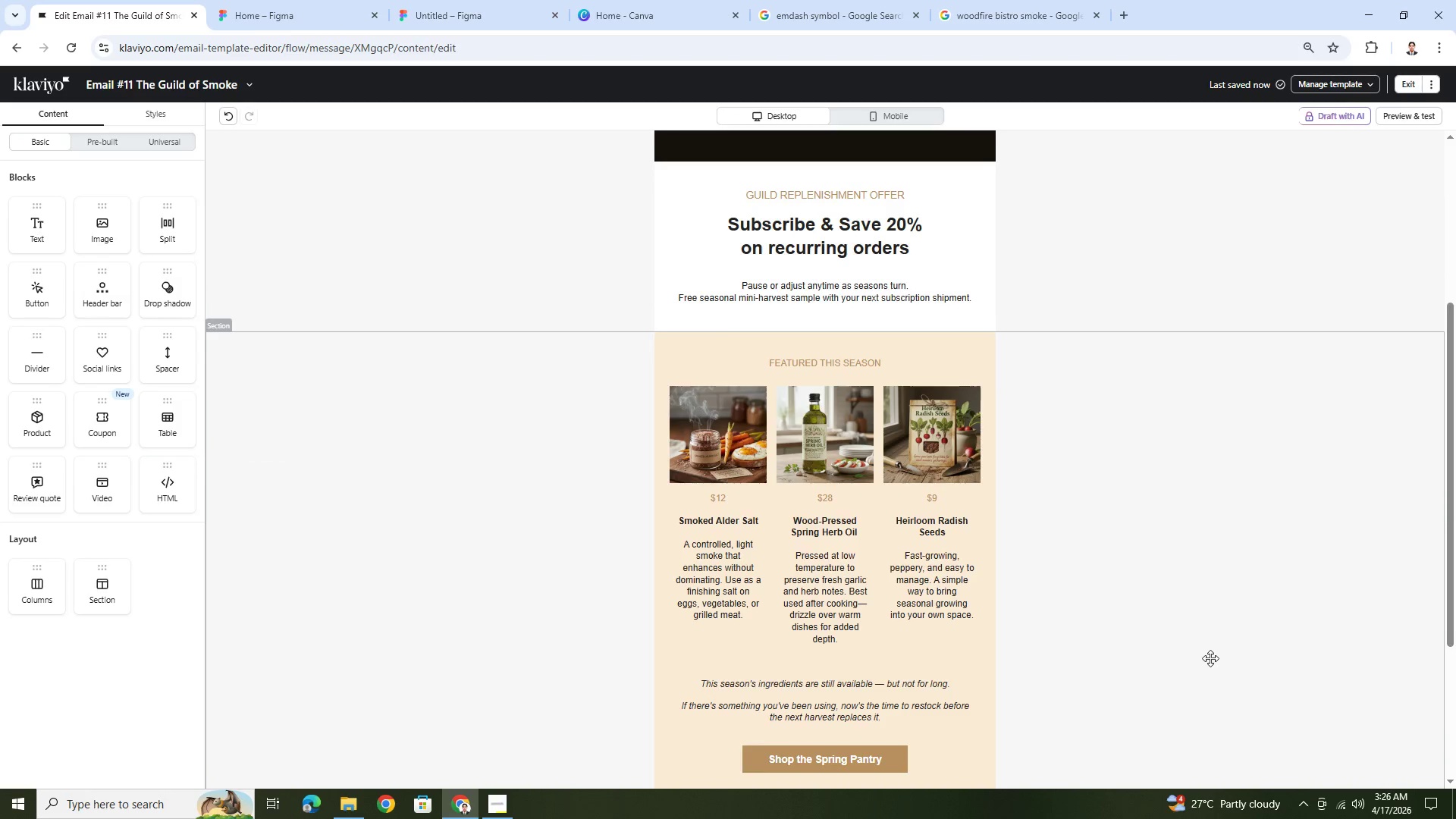 
scroll: coordinate [1210, 658], scroll_direction: up, amount: 4.0
 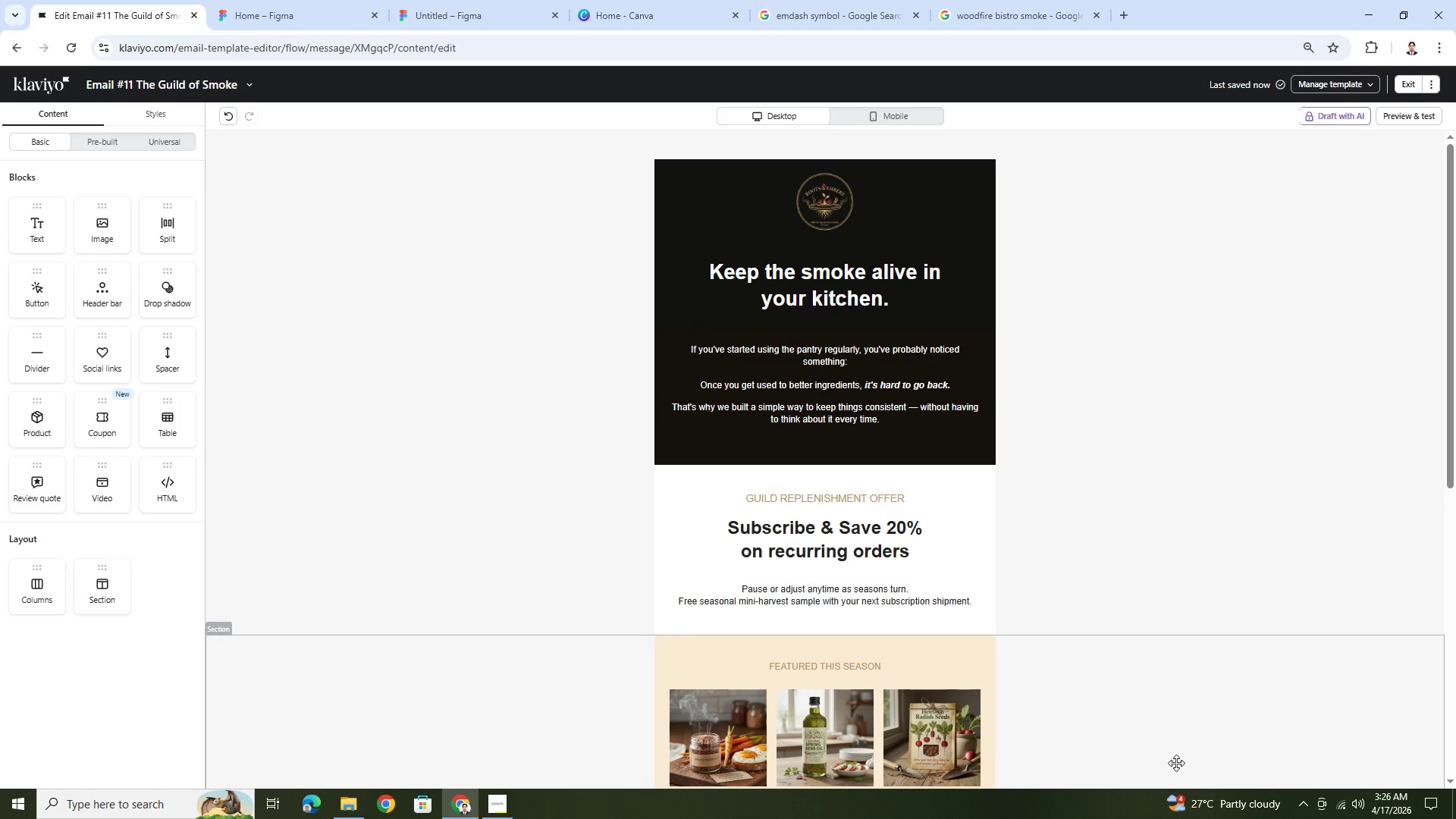 
left_click([1176, 763])
 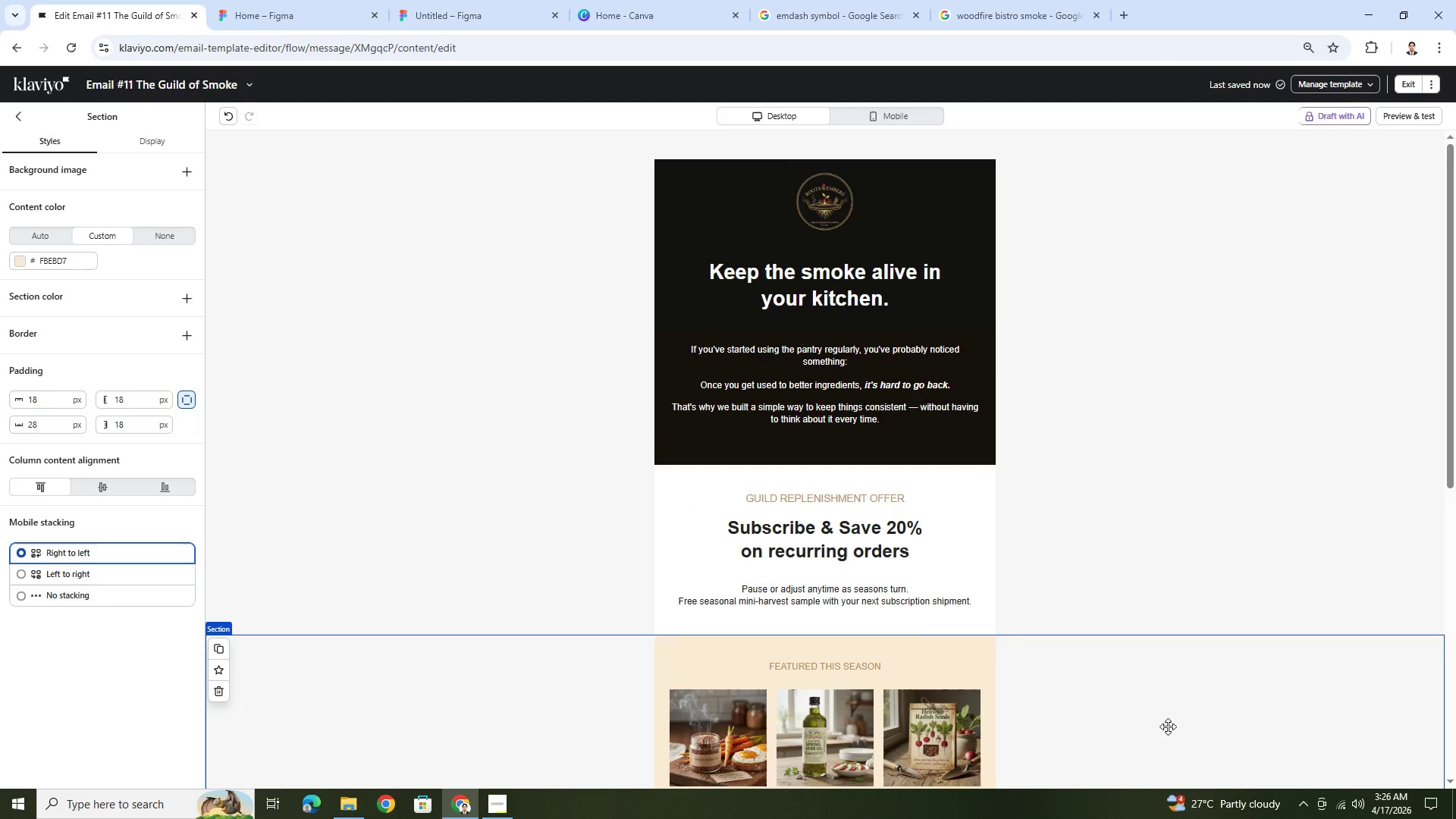 
scroll: coordinate [1167, 715], scroll_direction: down, amount: 7.0
 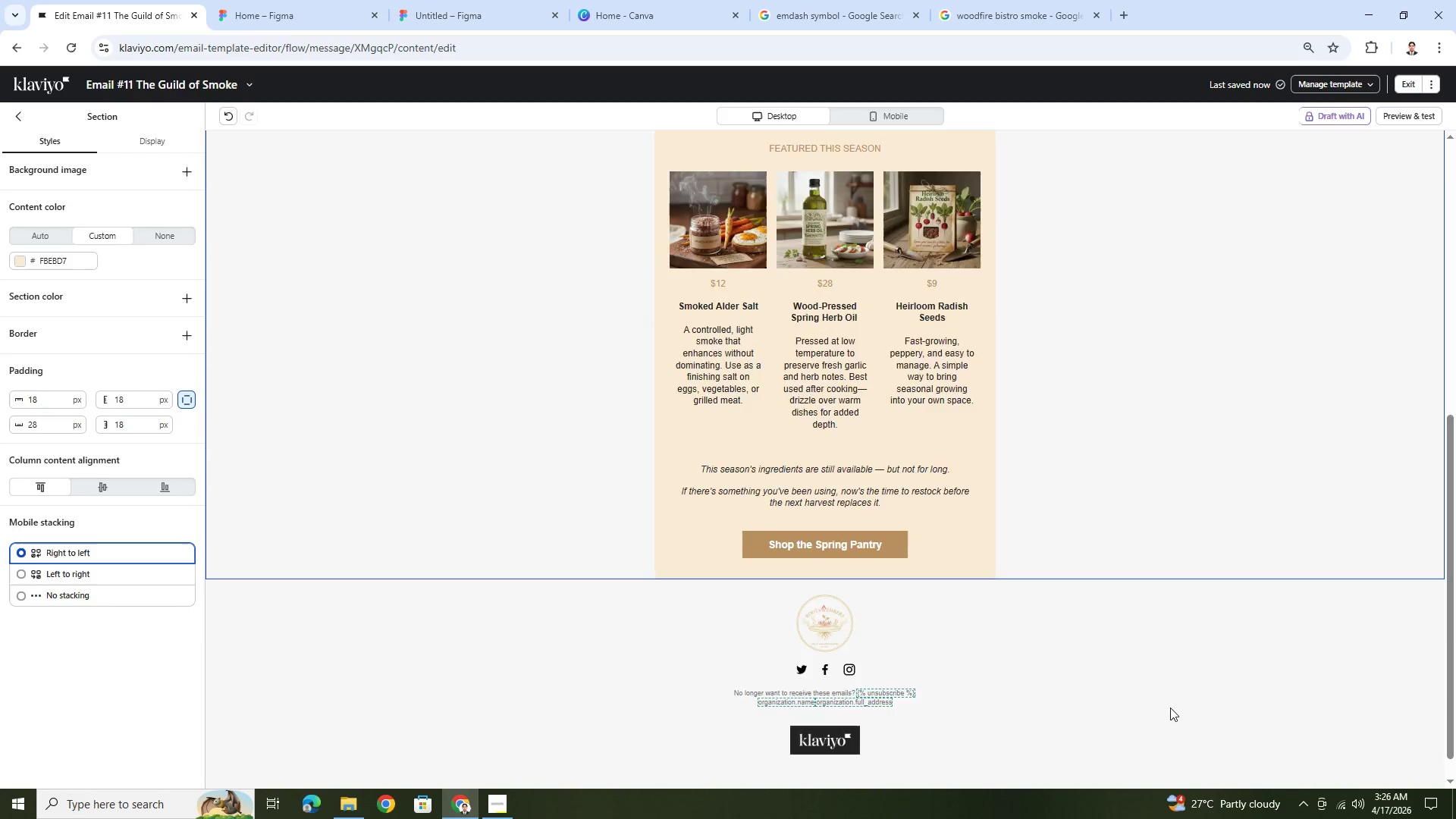 
scroll: coordinate [1170, 708], scroll_direction: up, amount: 5.0
 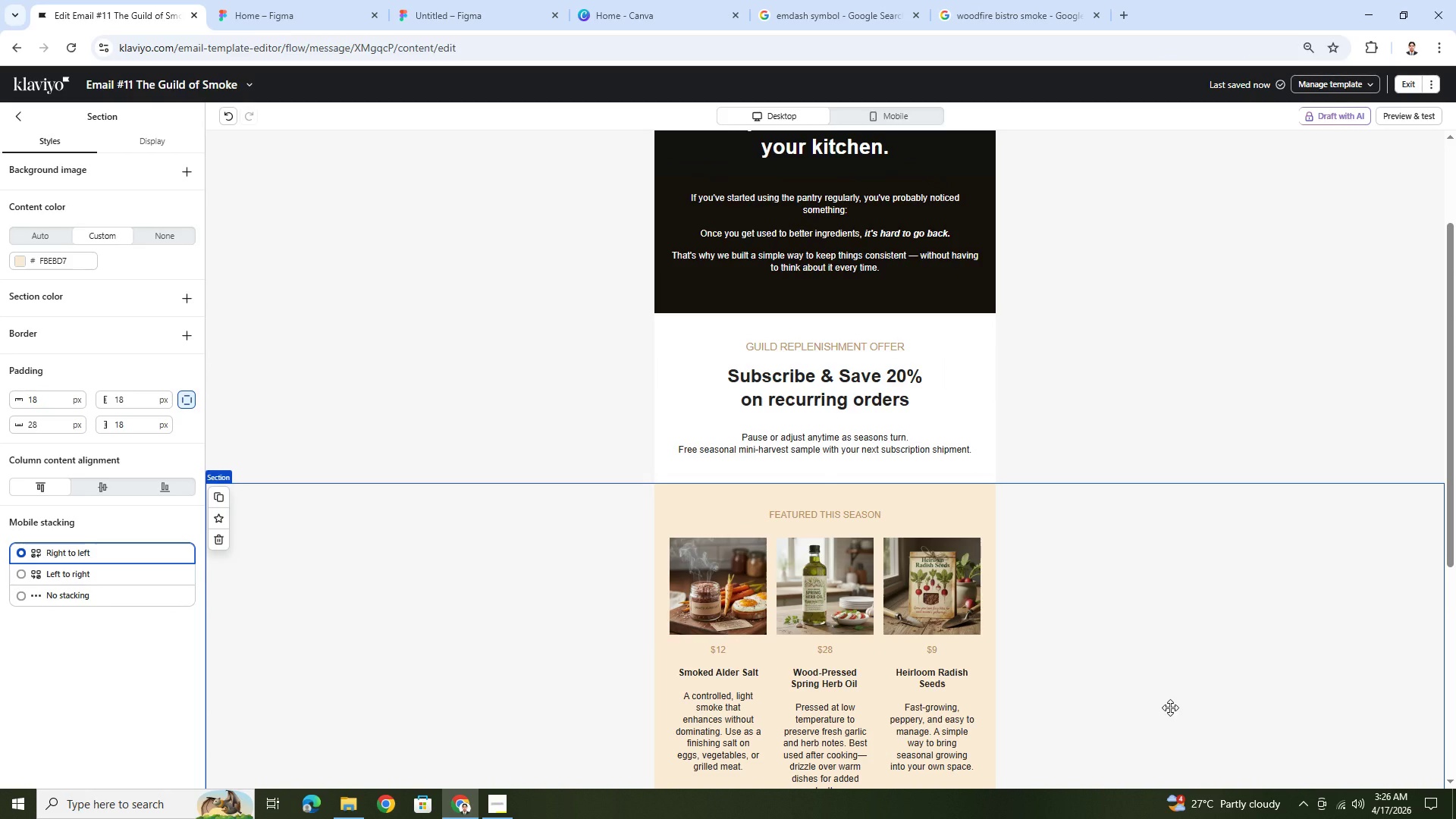 
scroll: coordinate [1170, 708], scroll_direction: down, amount: 4.0
 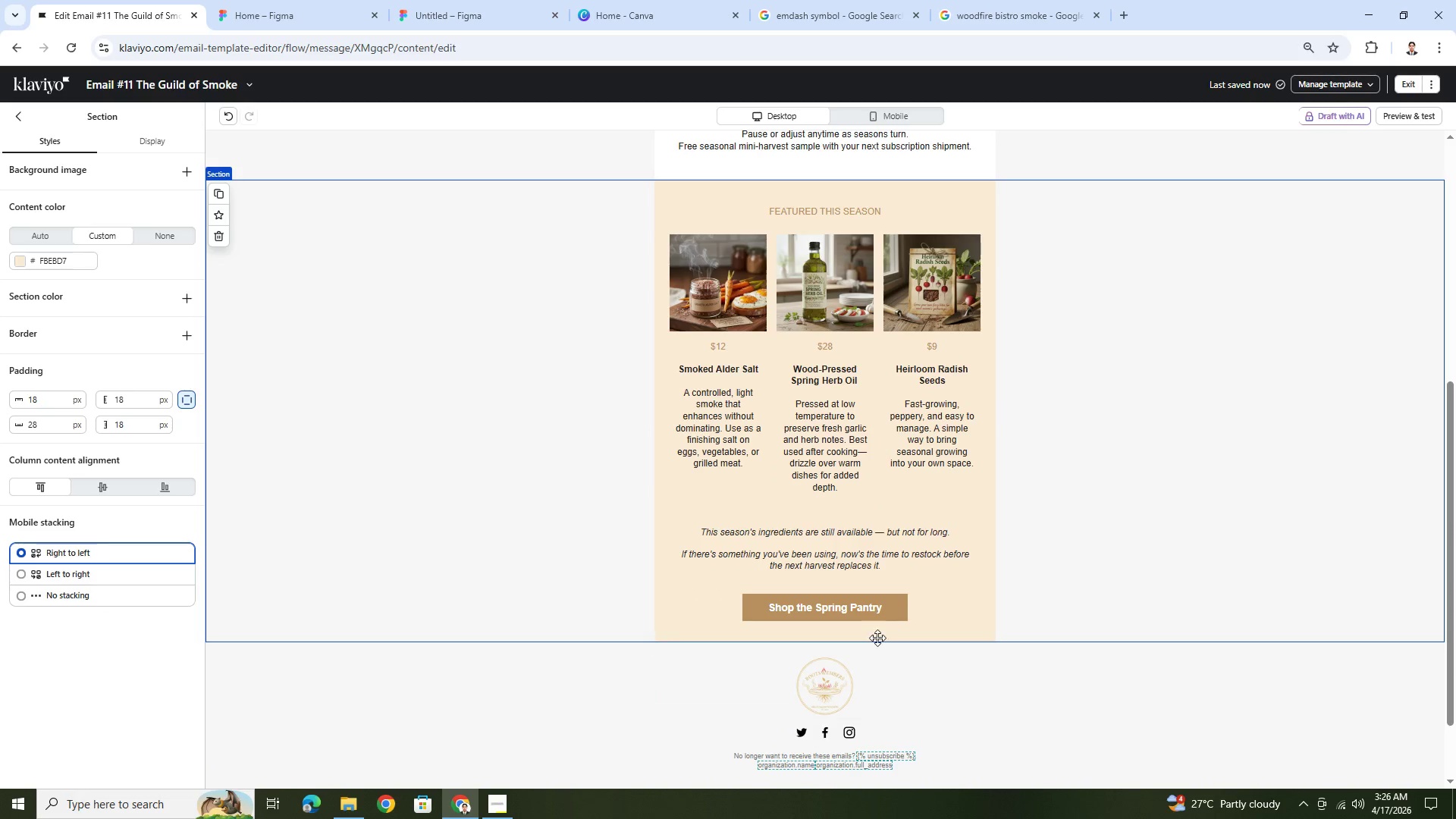 
left_click([874, 615])
 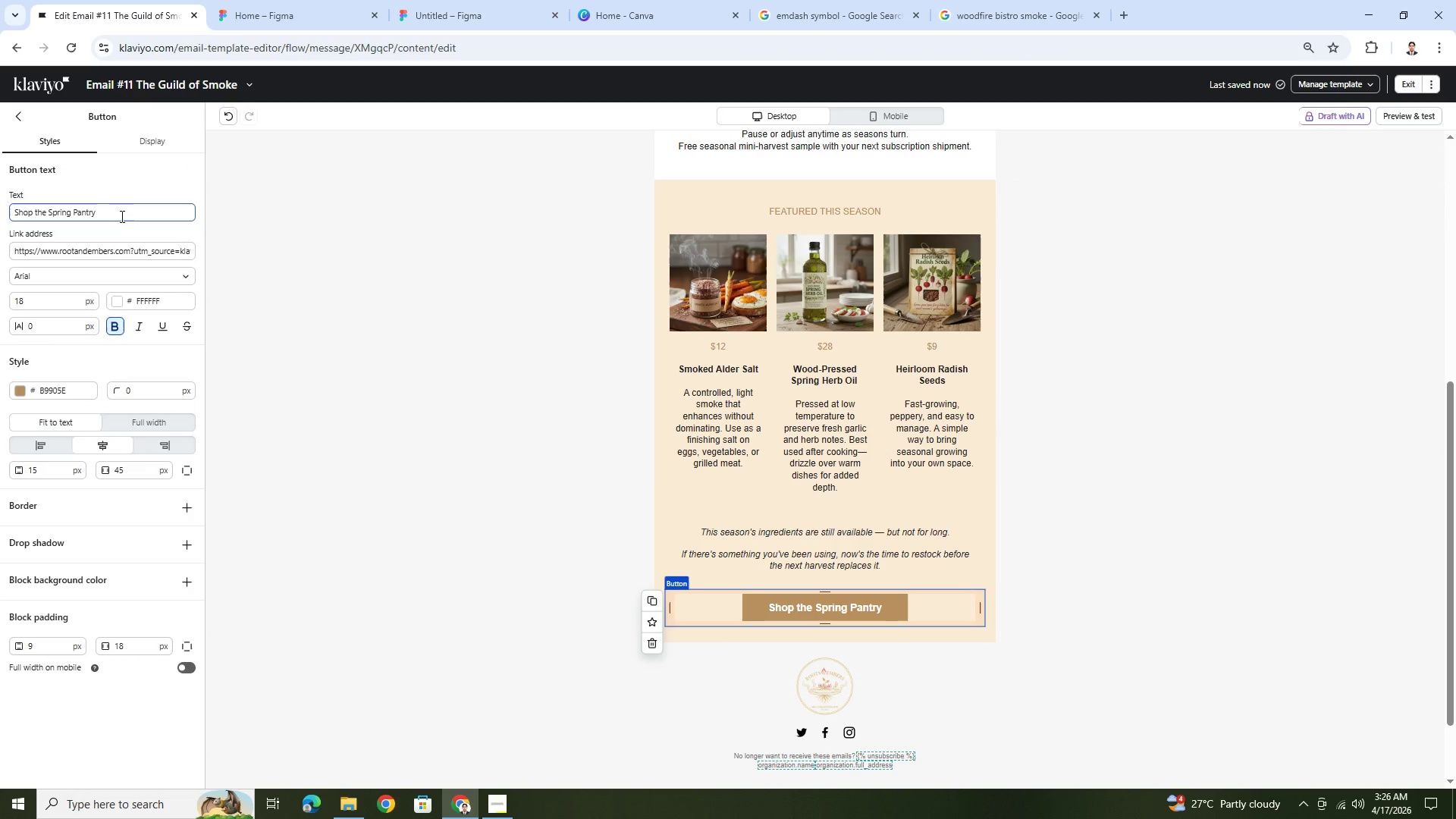 
double_click([121, 215])
 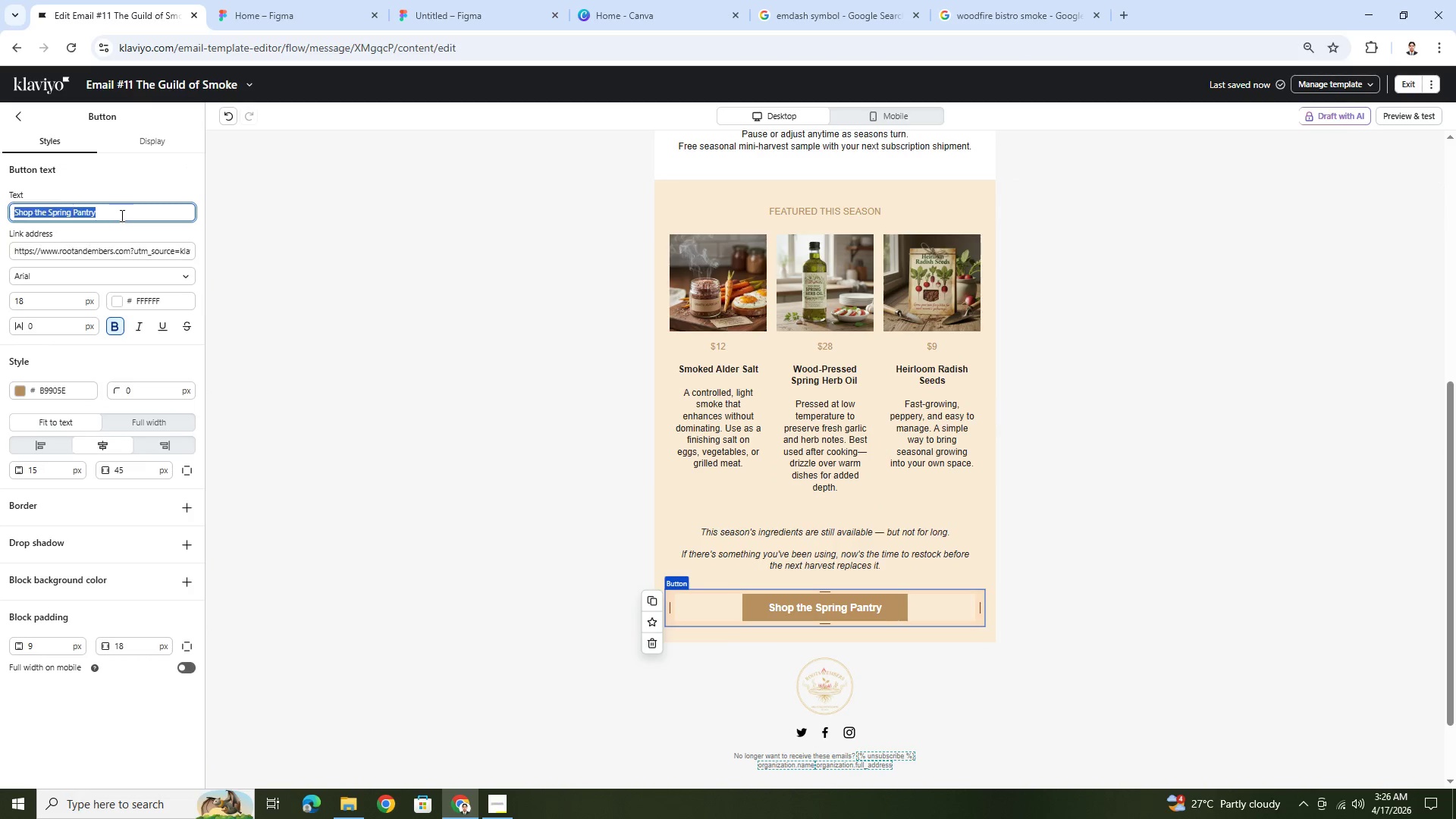 
triple_click([121, 215])
 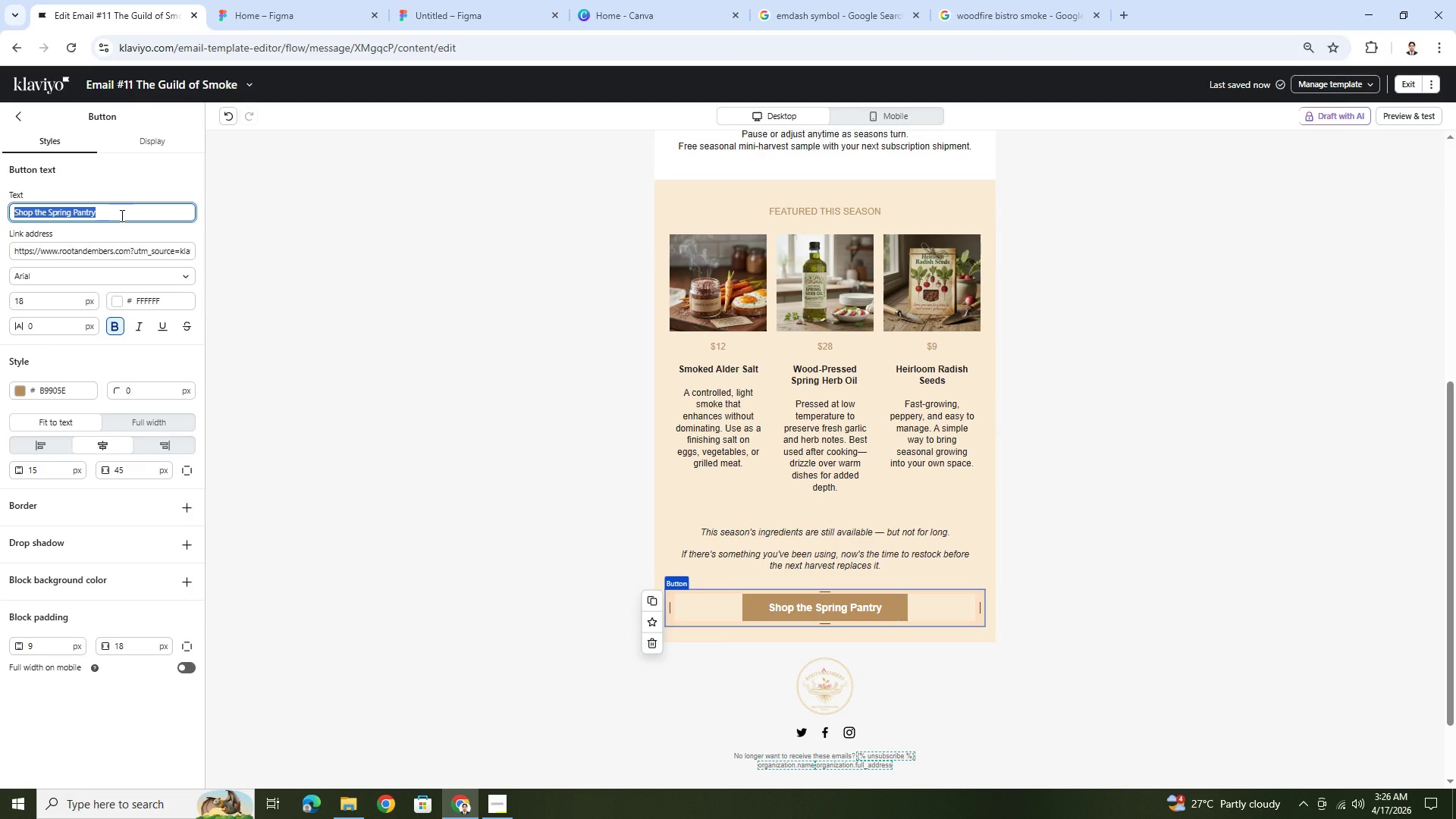 
wait(8.11)
 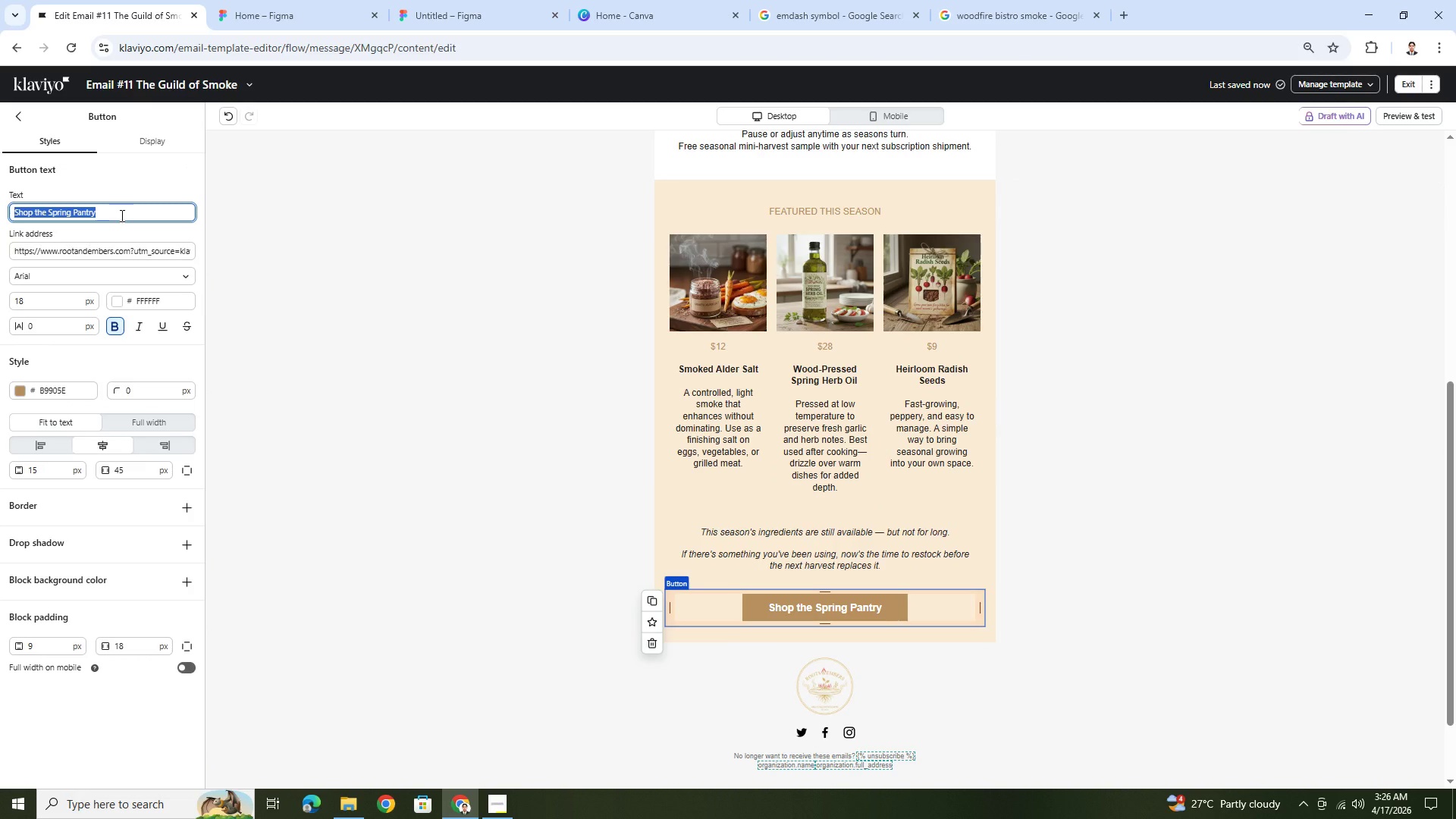 
type(Set Up Your Subscription)
 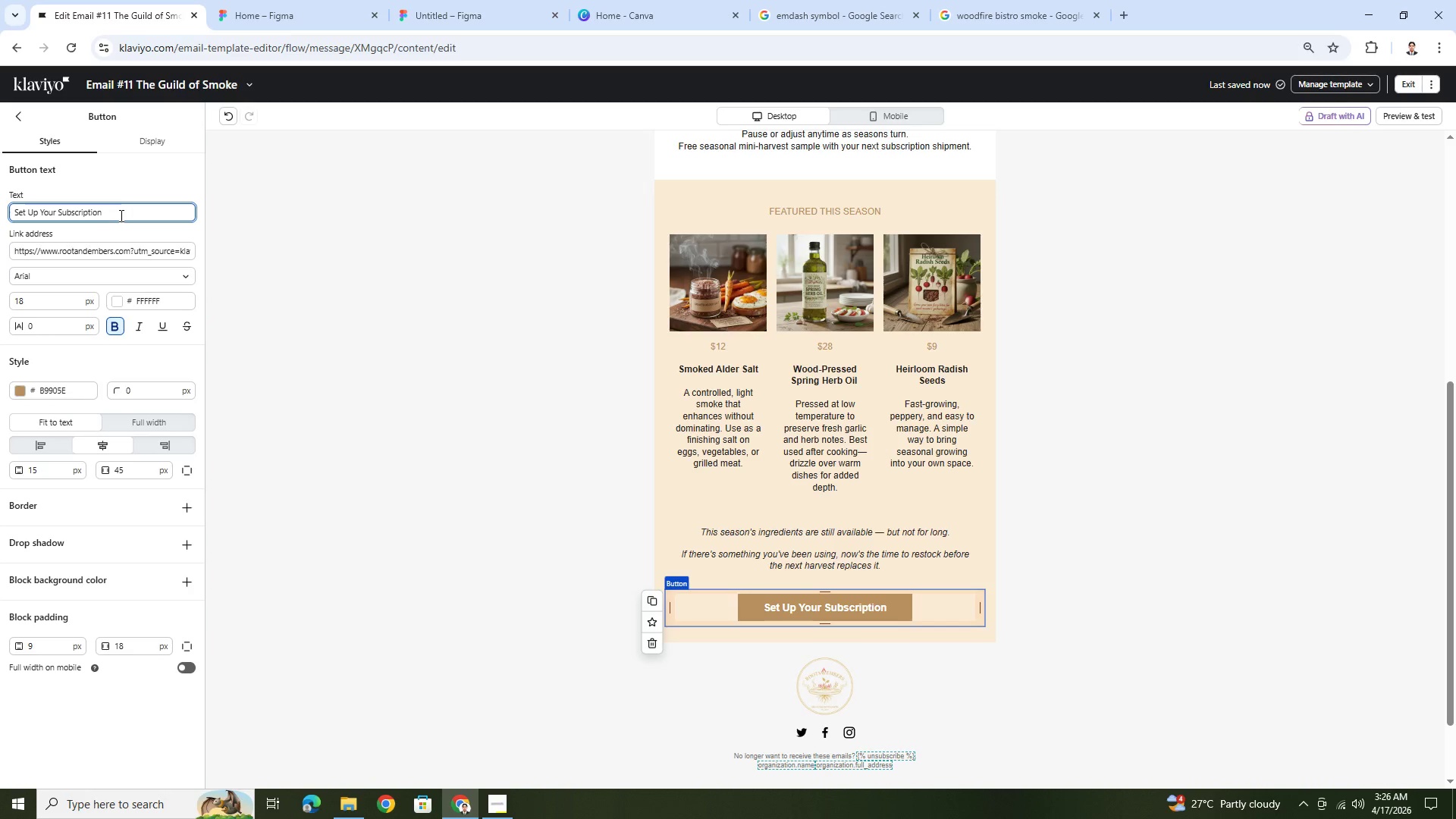 
left_click([1190, 547])
 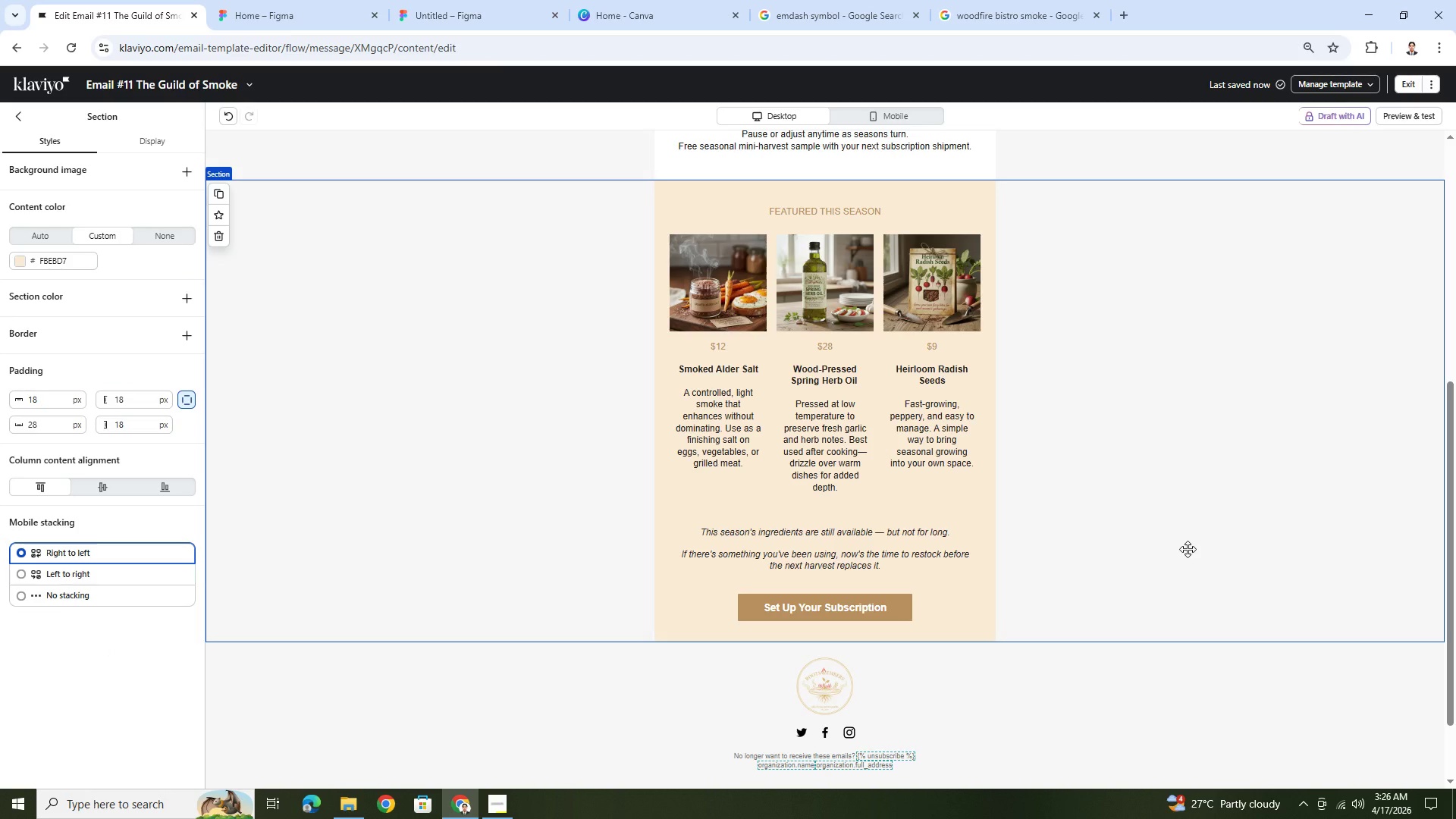 
scroll: coordinate [1188, 549], scroll_direction: up, amount: 5.0
 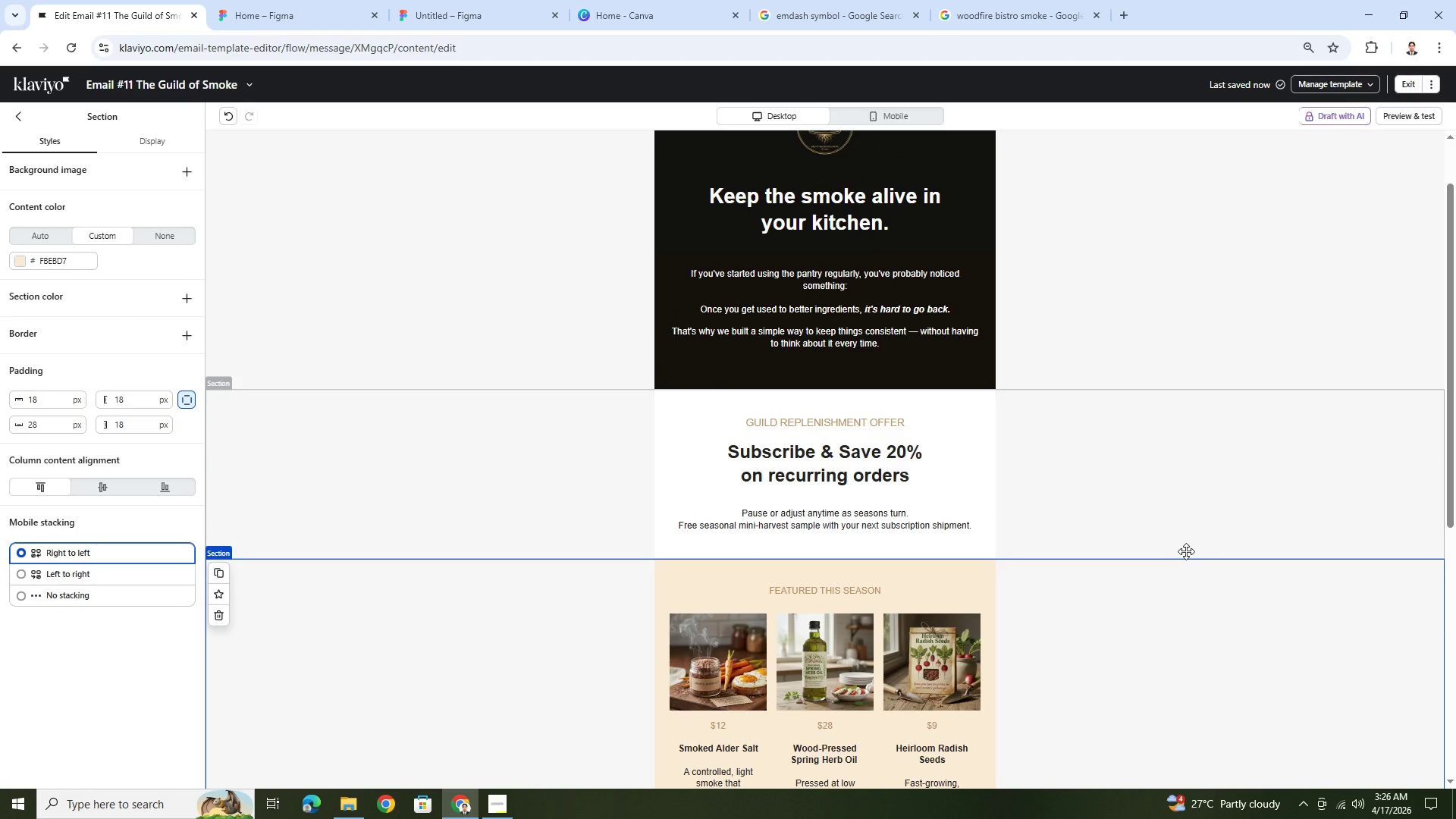 
scroll: coordinate [1185, 554], scroll_direction: down, amount: 1.0
 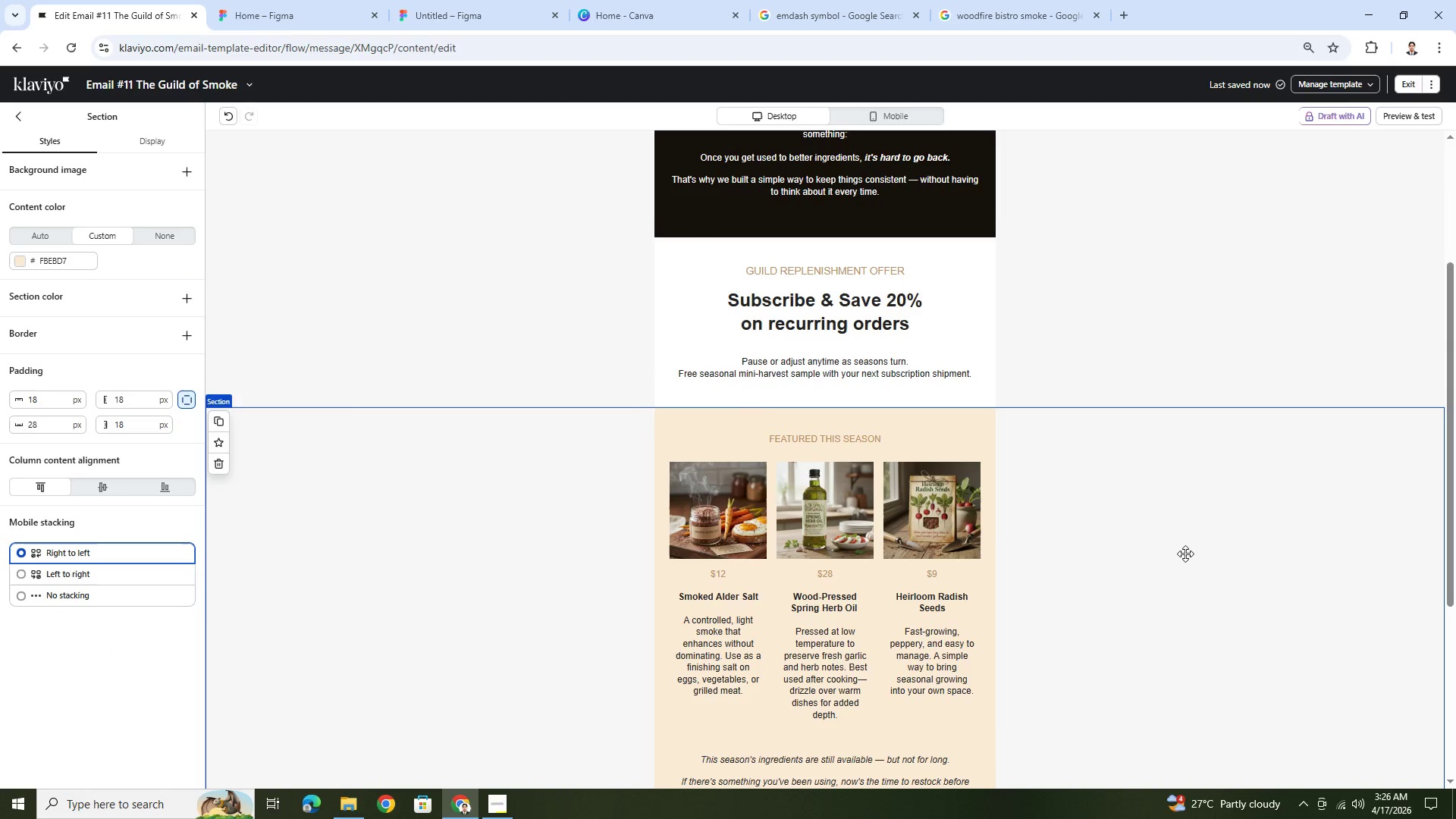 
scroll: coordinate [1185, 554], scroll_direction: up, amount: 2.0
 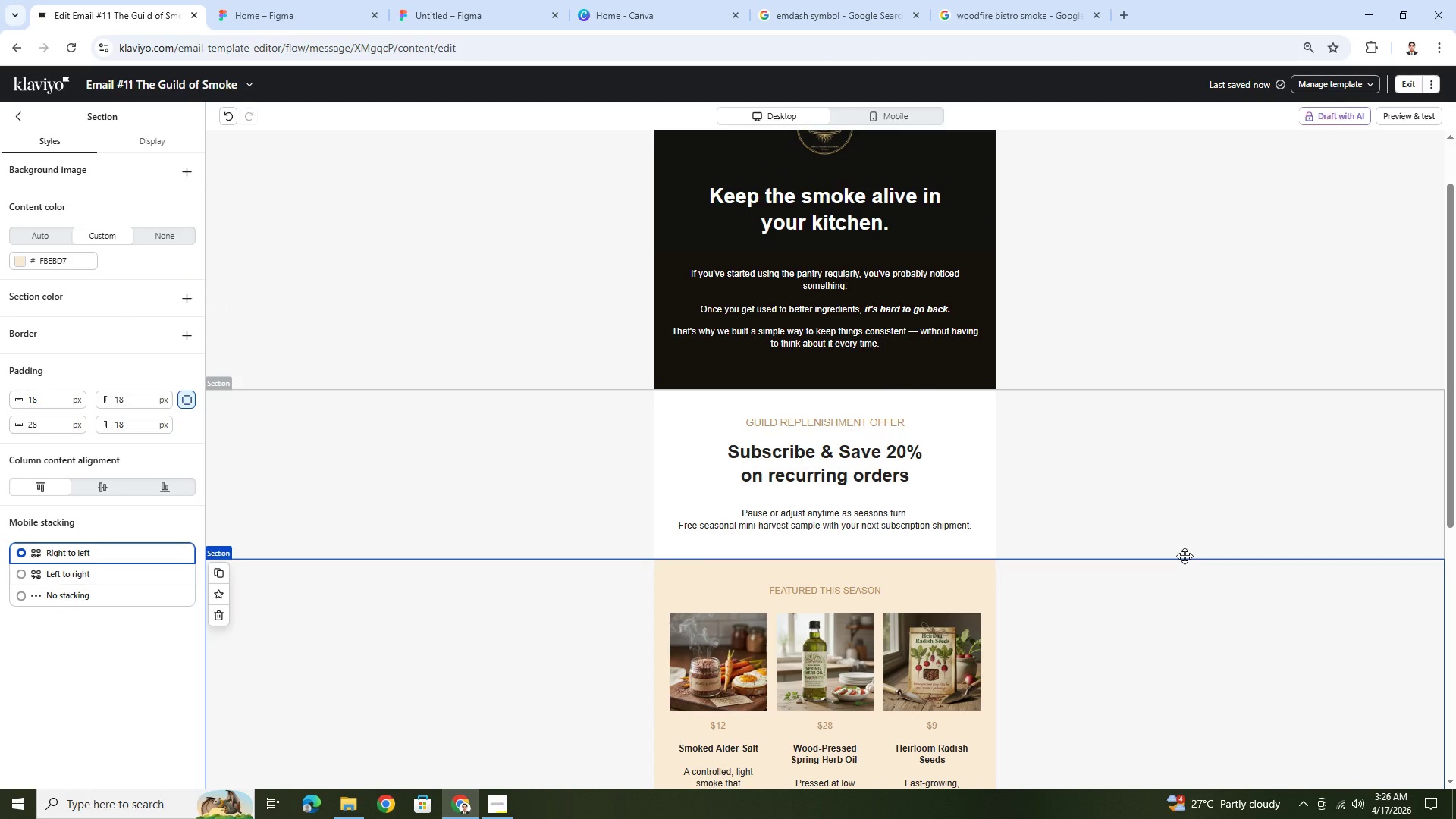 
scroll: coordinate [1185, 556], scroll_direction: down, amount: 4.0
 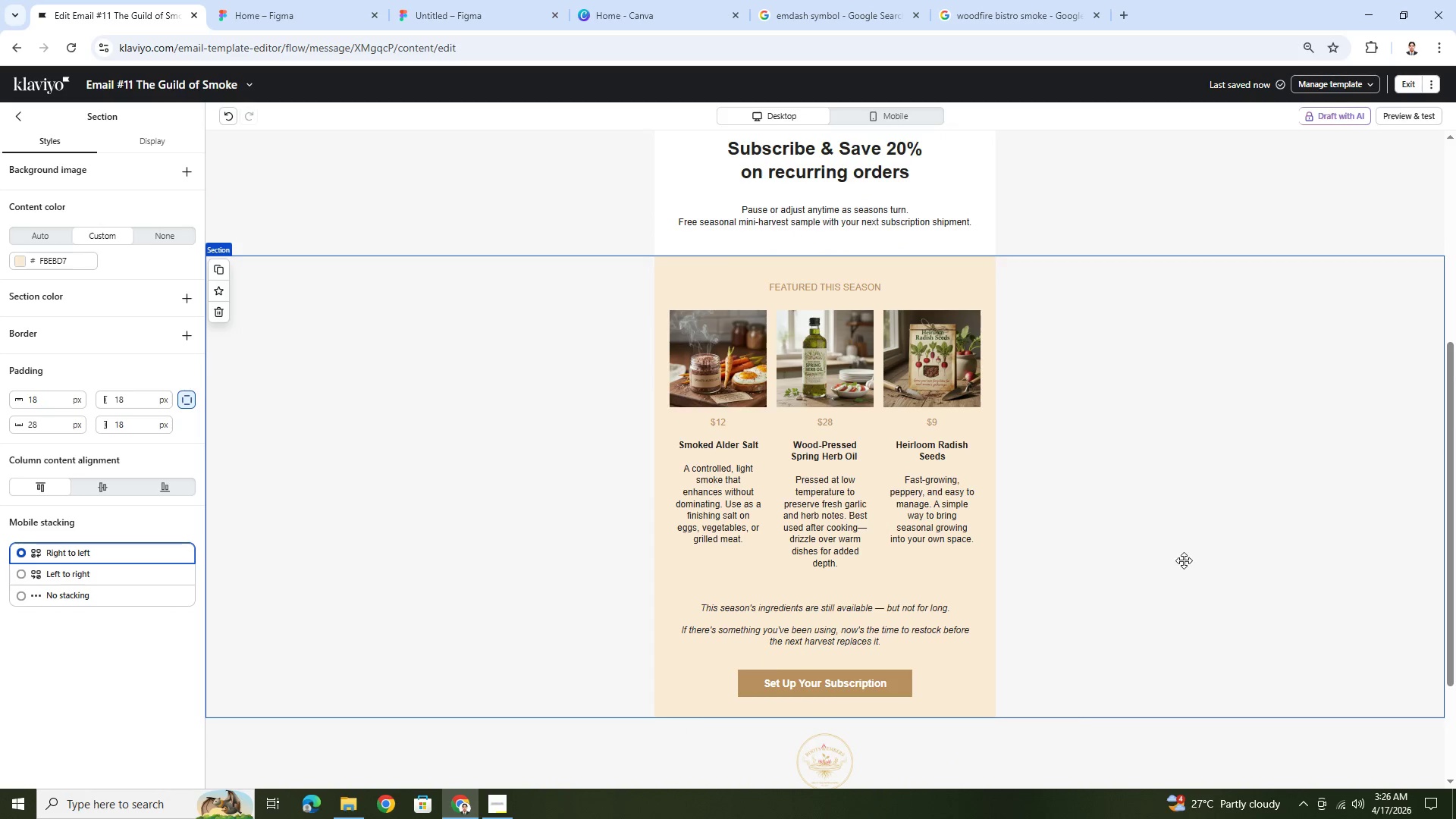 
scroll: coordinate [1183, 562], scroll_direction: up, amount: 5.0
 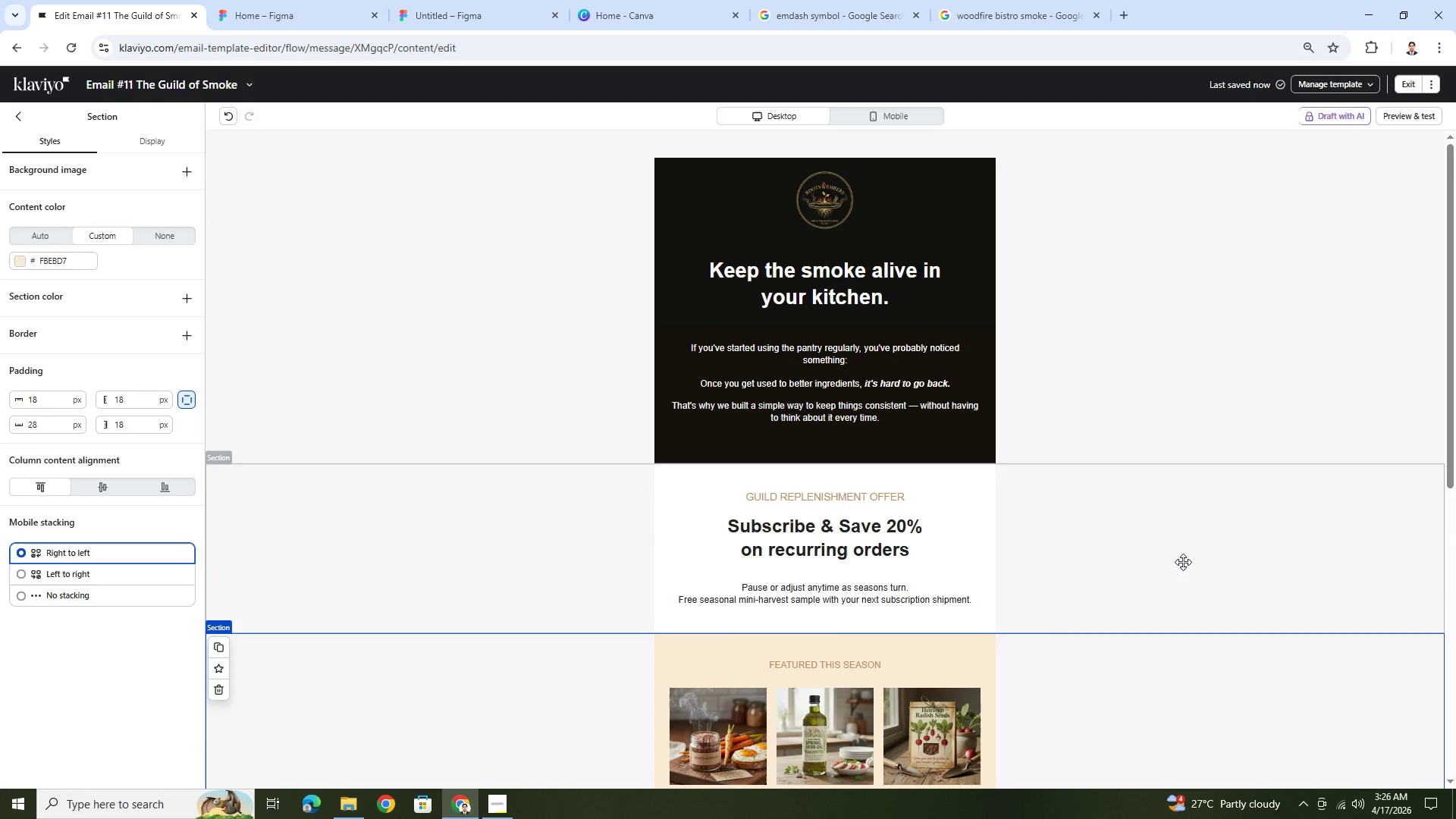 
scroll: coordinate [1183, 562], scroll_direction: down, amount: 5.0
 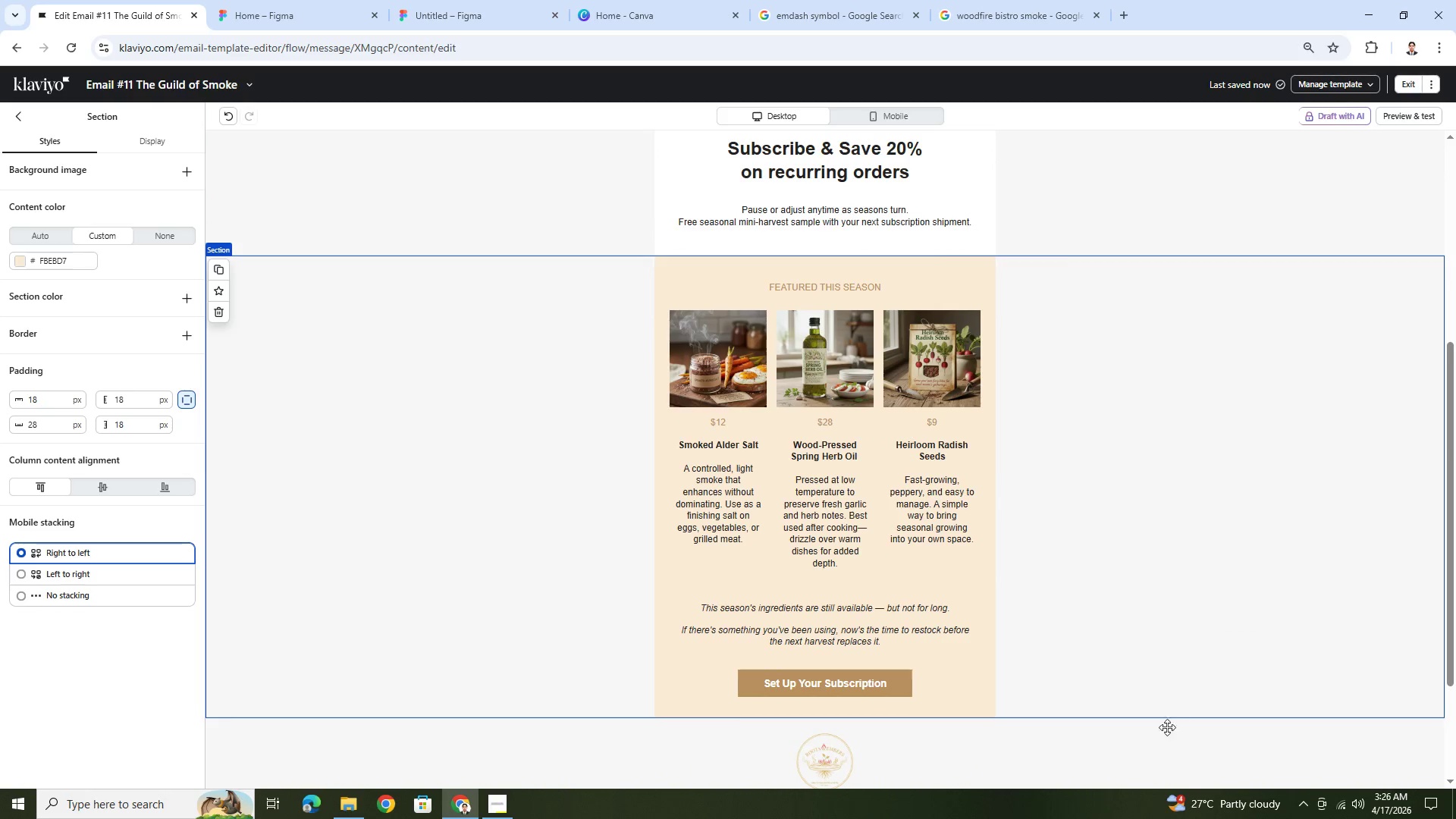 
left_click([1151, 736])
 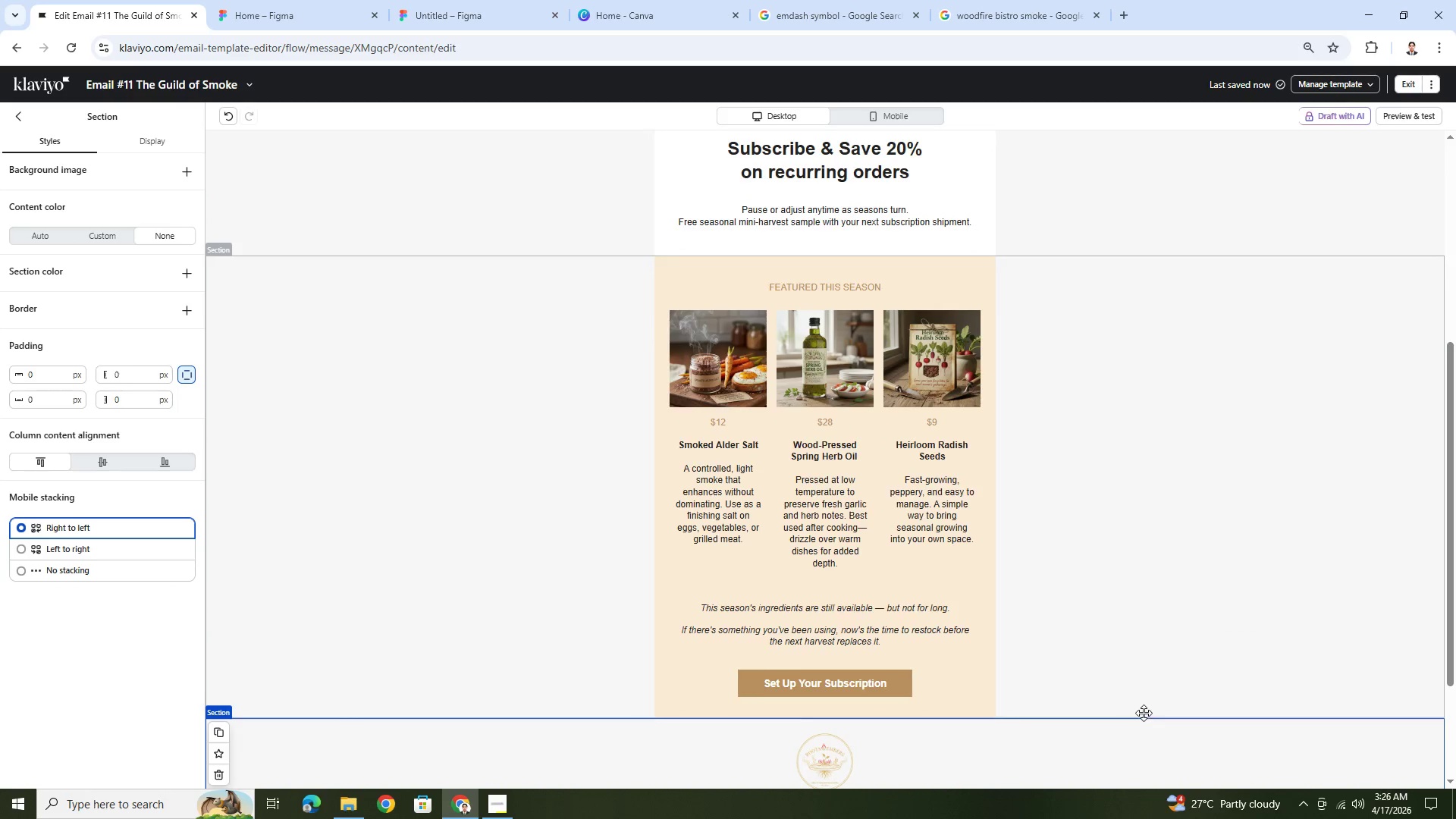 
hold_key(key=ControlLeft, duration=1.06)
scroll: coordinate [1143, 708], scroll_direction: up, amount: 5.0
 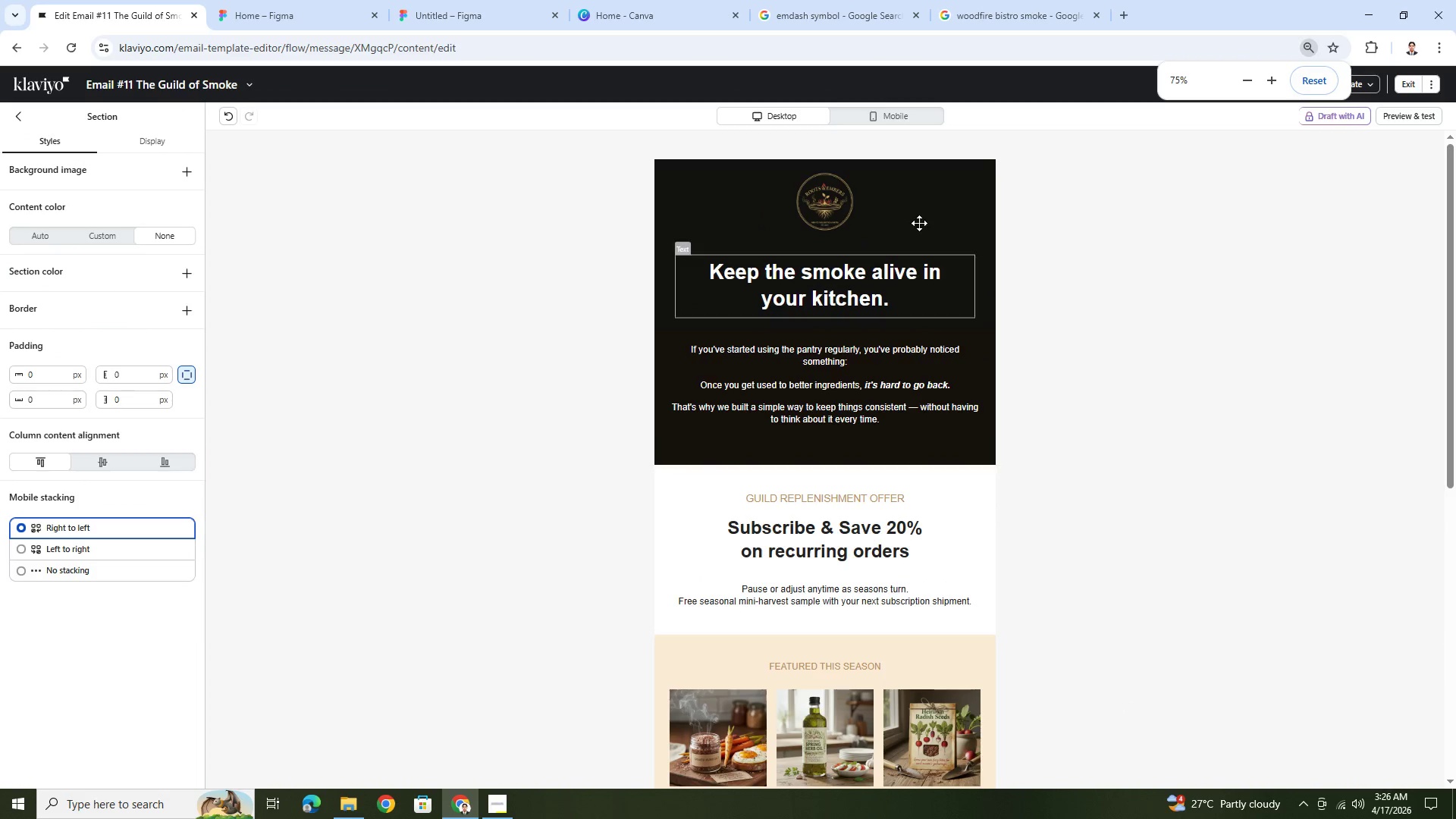 
left_click([895, 111])
 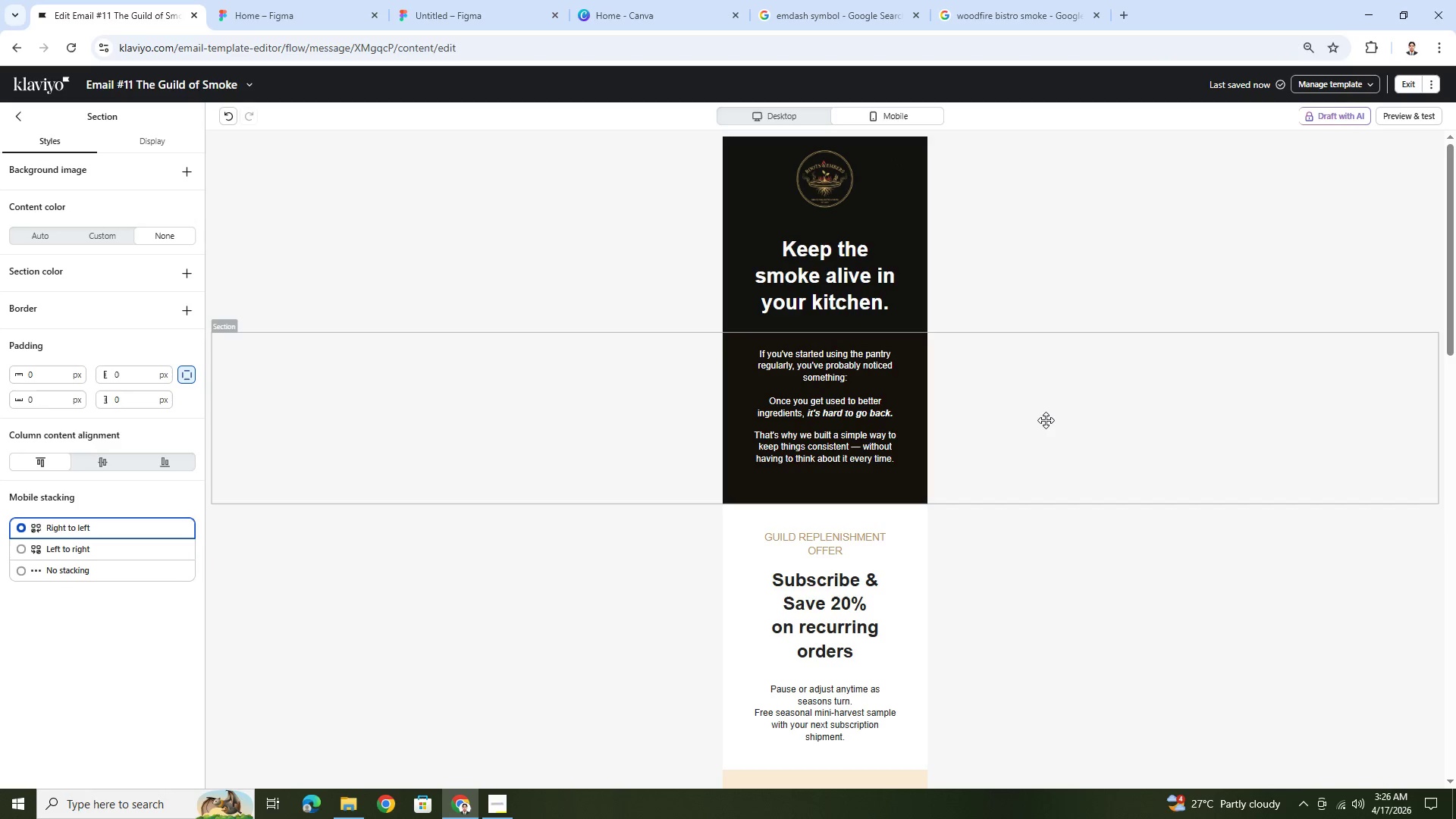 
scroll: coordinate [1069, 467], scroll_direction: down, amount: 12.0
 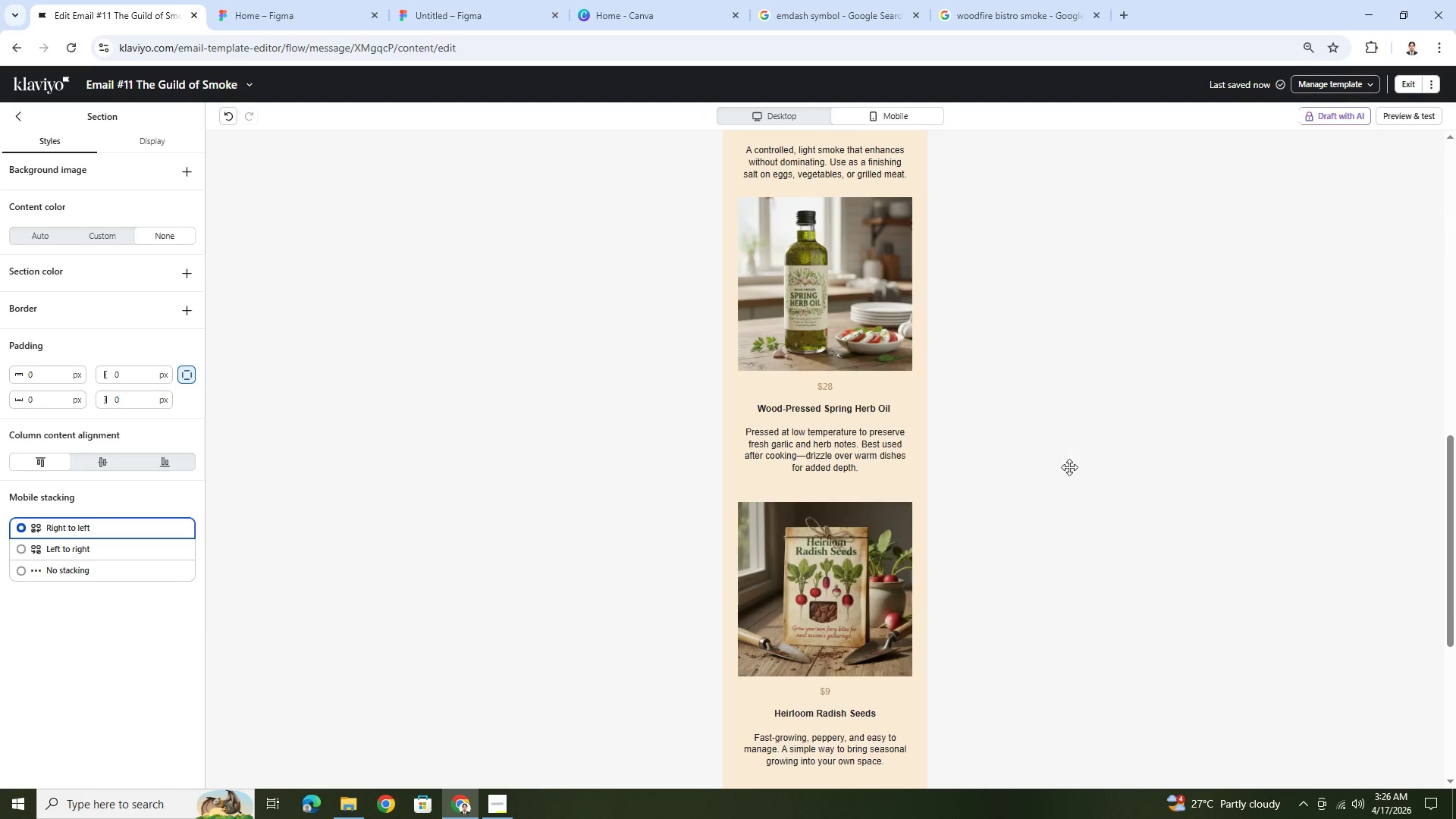 
scroll: coordinate [1069, 467], scroll_direction: up, amount: 5.0
 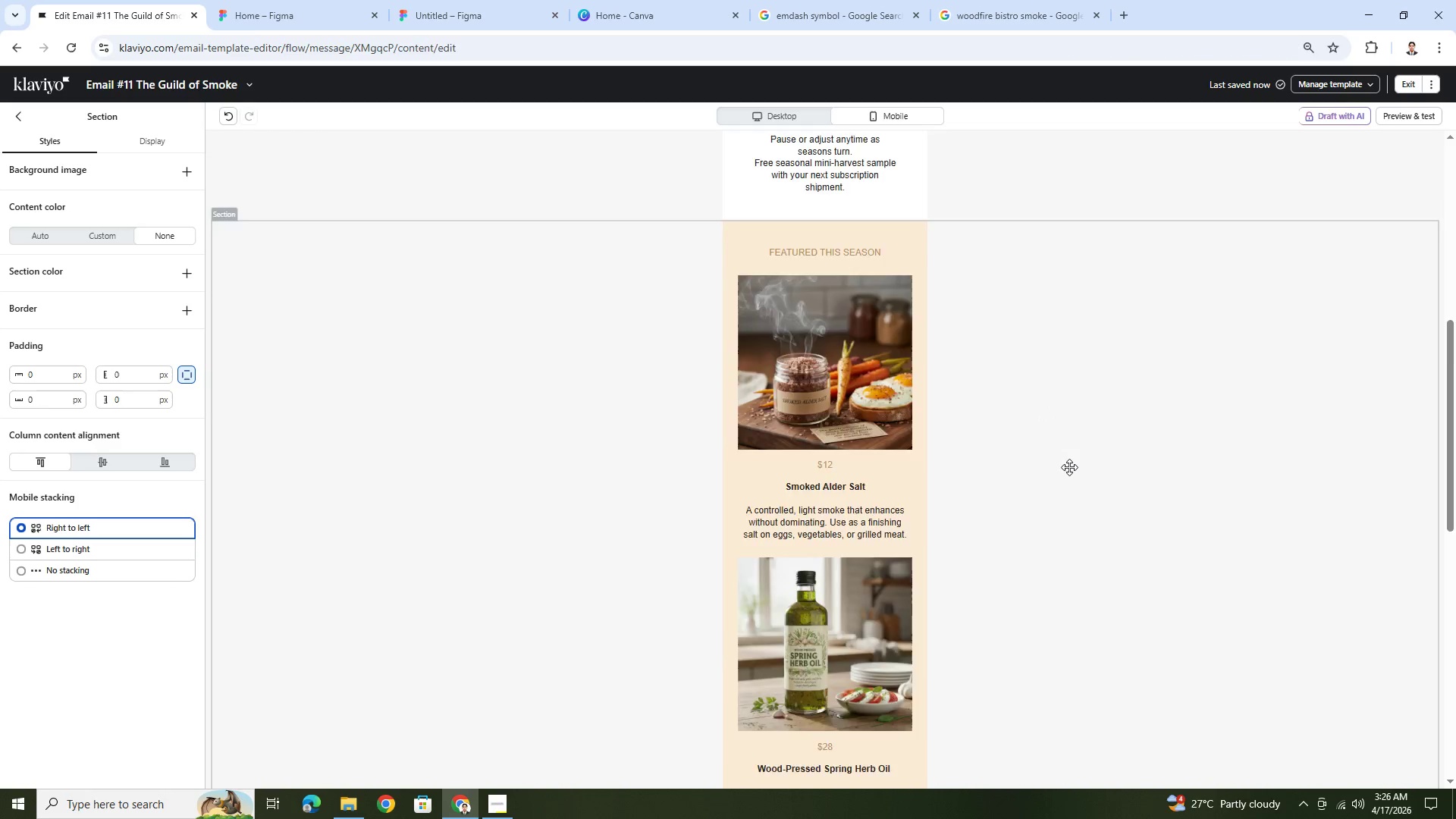 
scroll: coordinate [1069, 467], scroll_direction: down, amount: 12.0
 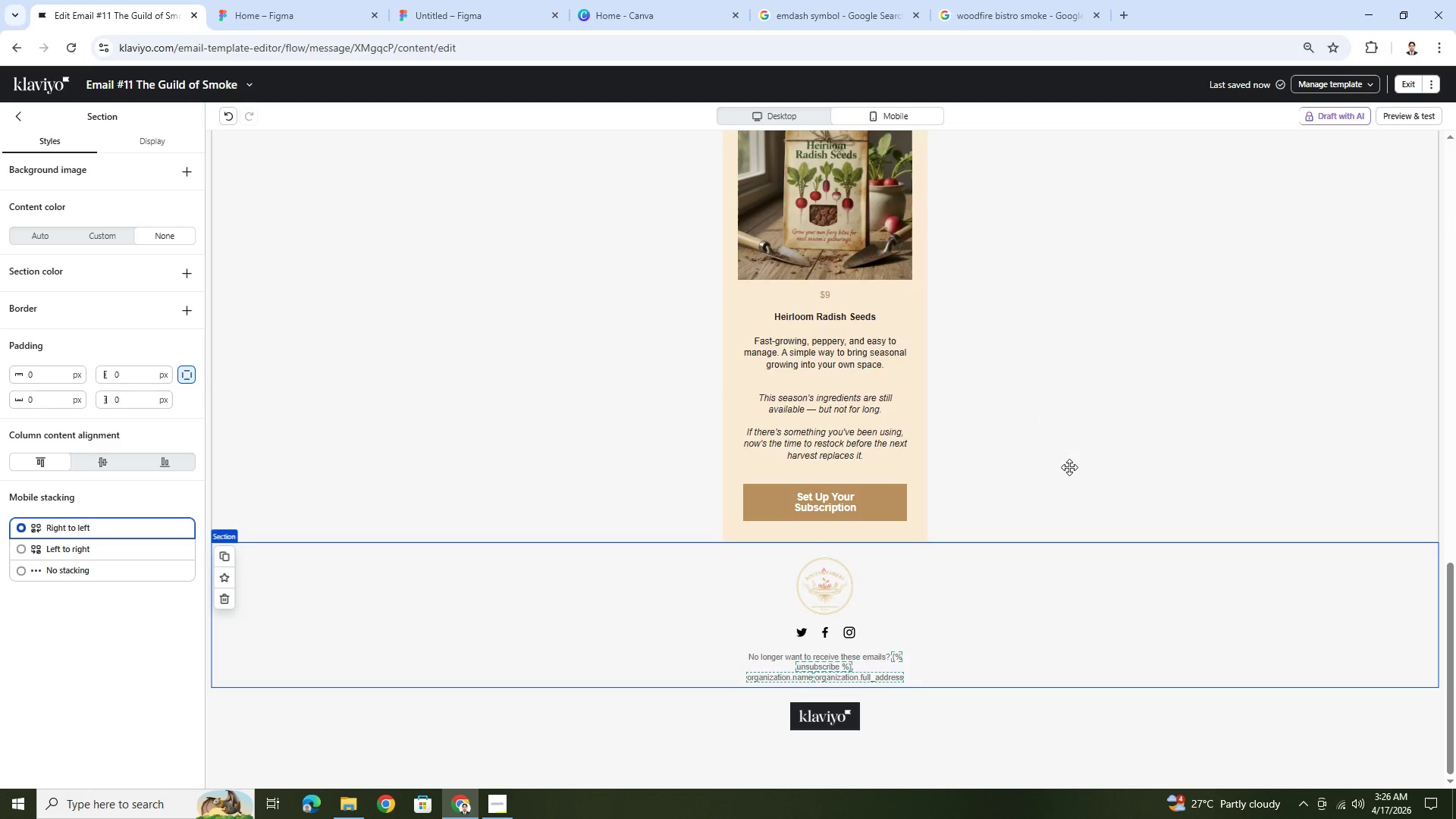 
scroll: coordinate [1095, 432], scroll_direction: up, amount: 13.0
 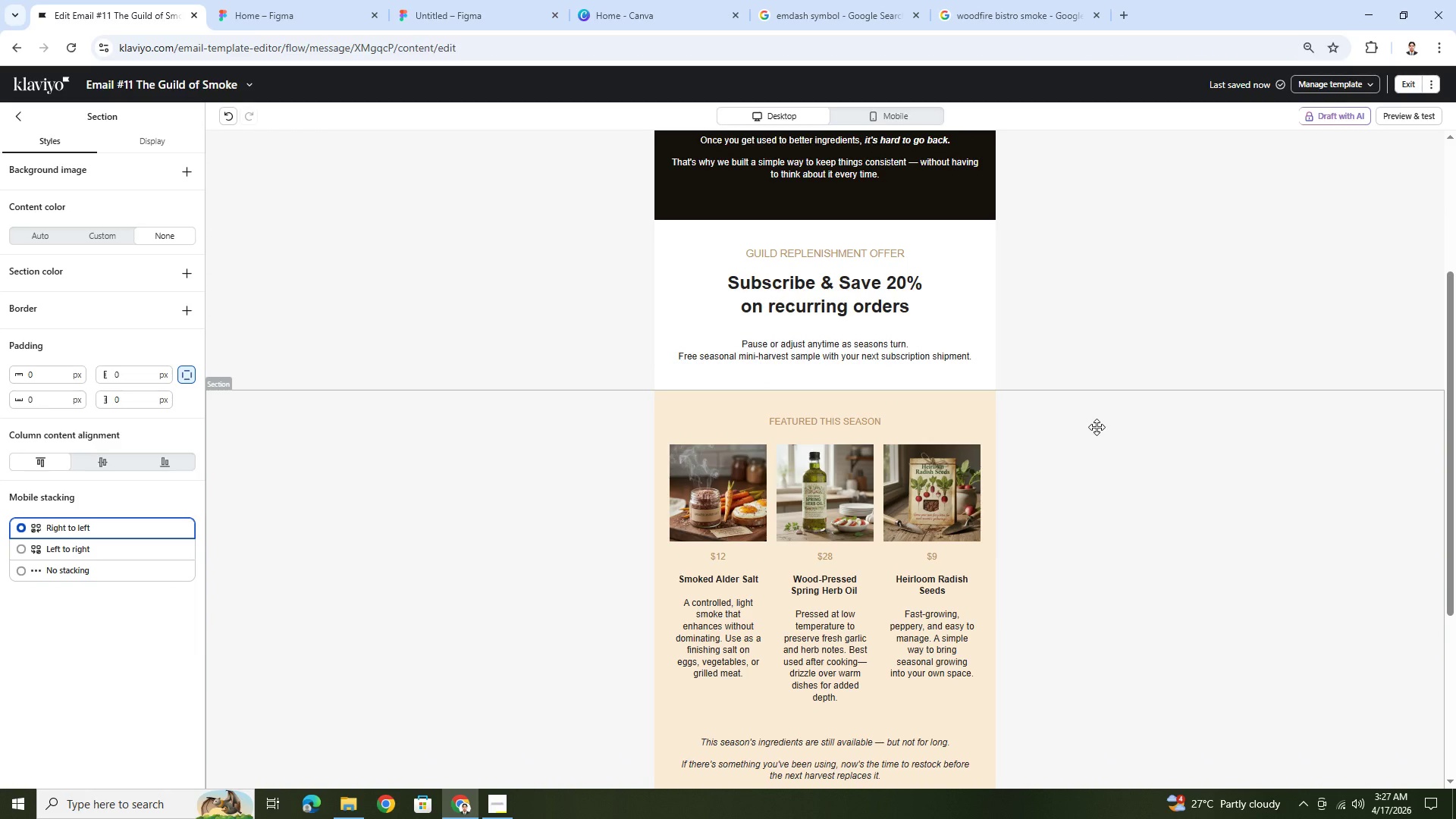 
scroll: coordinate [1072, 443], scroll_direction: down, amount: 5.0
 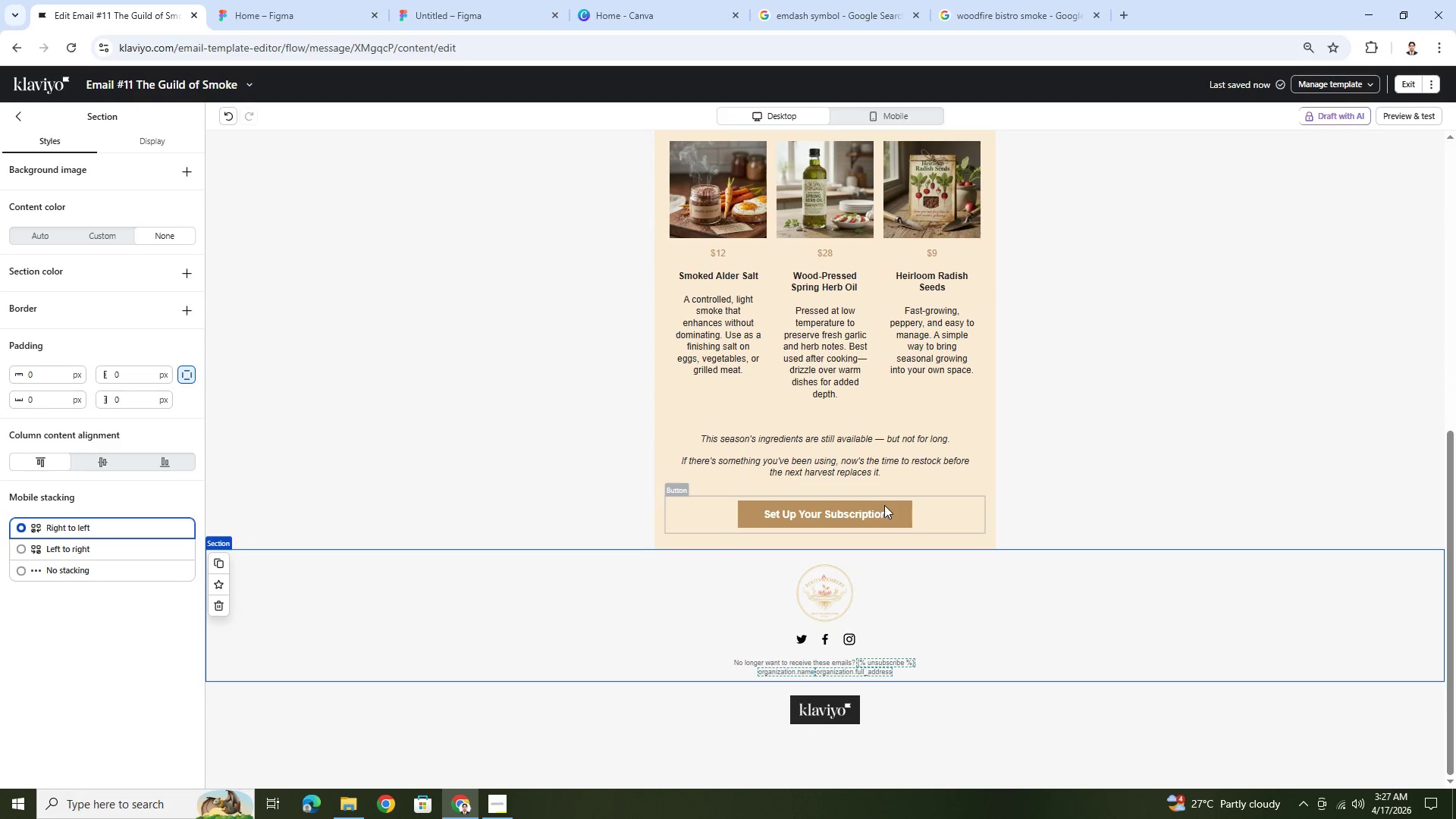 
left_click([886, 507])
 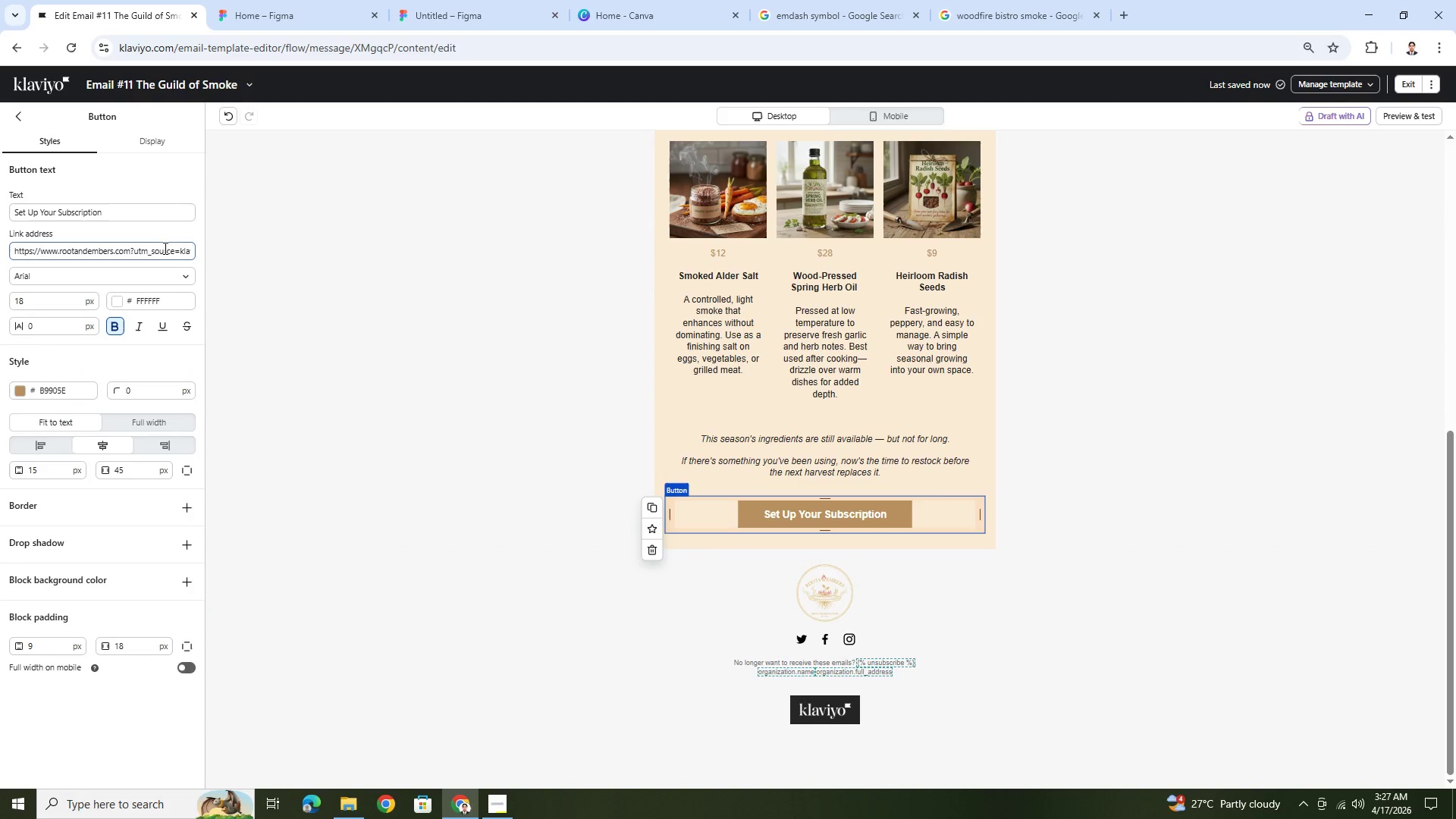 
left_click_drag(start_coordinate=[162, 250], to_coordinate=[190, 252])
 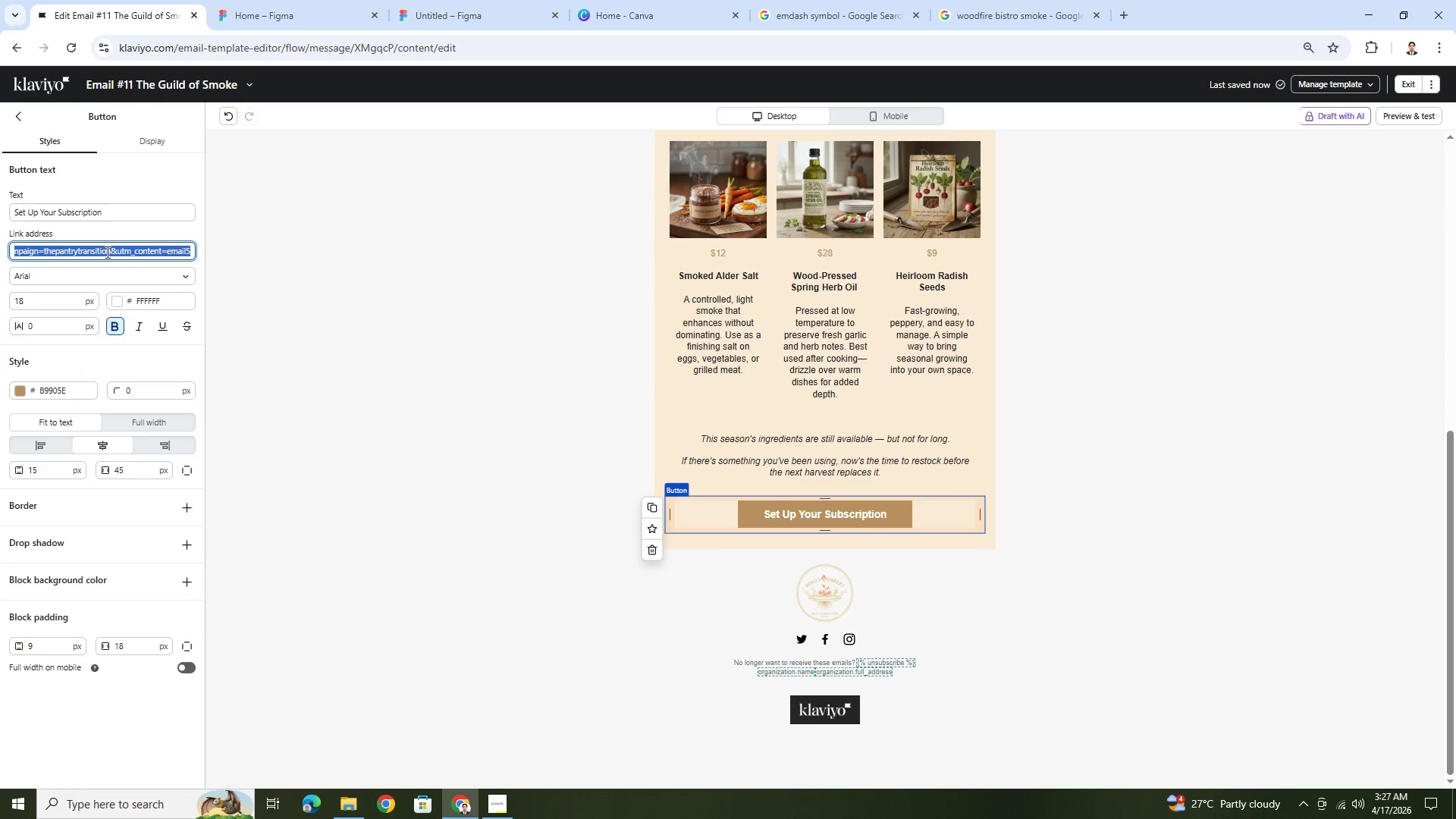 
left_click([106, 252])
 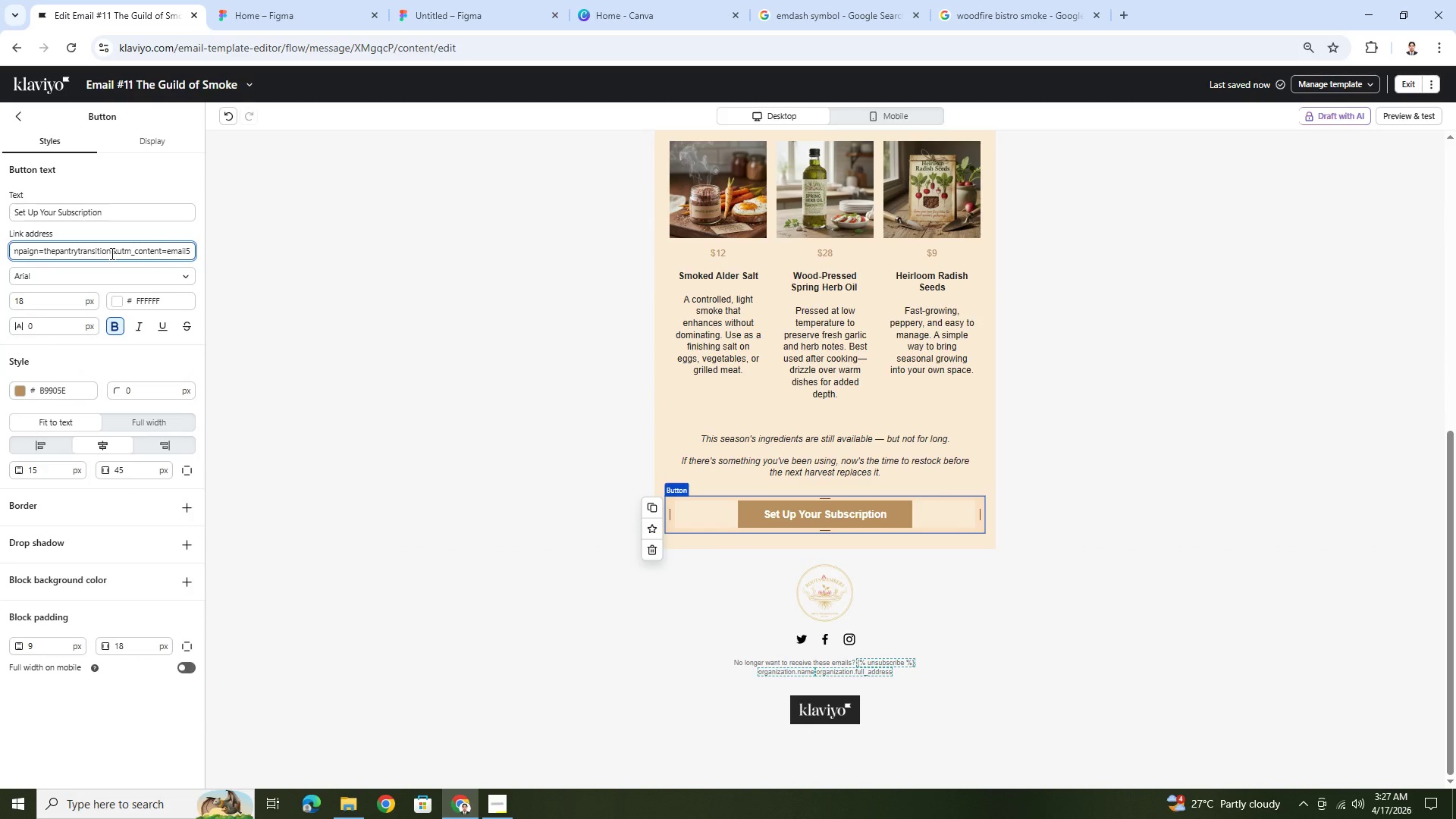 
left_click_drag(start_coordinate=[111, 253], to_coordinate=[55, 255])
 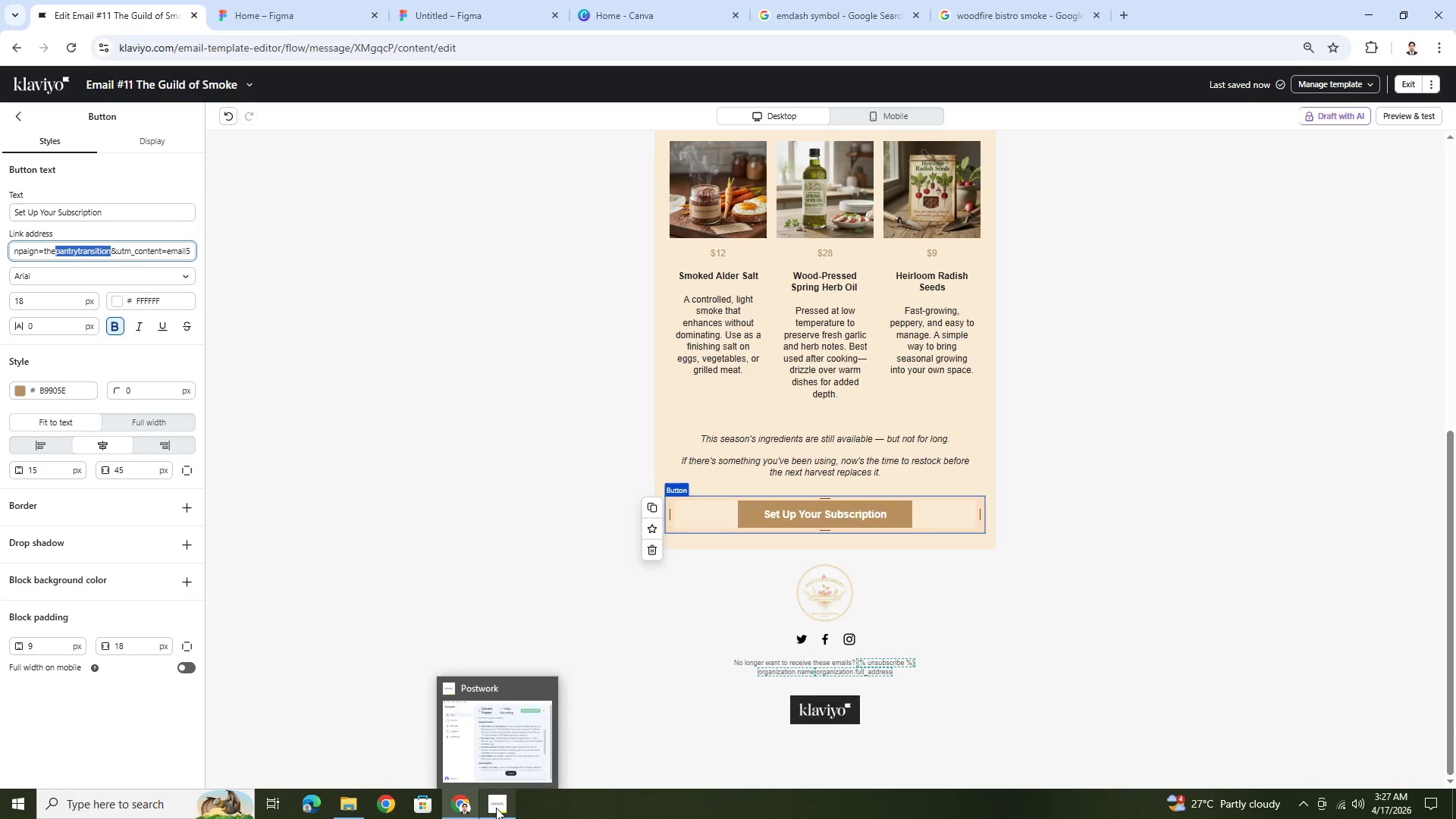 
wait(7.59)
 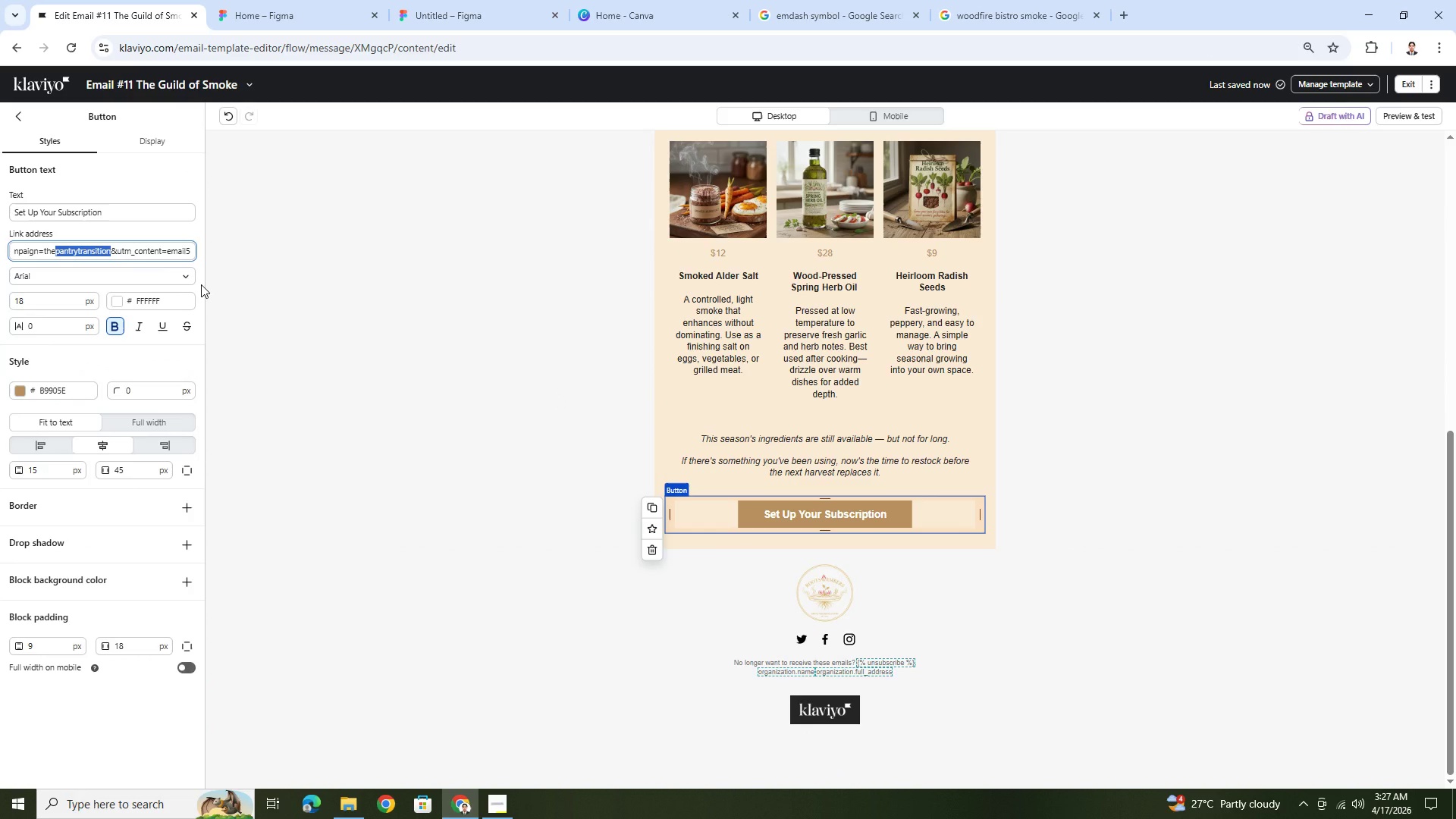 
left_click([496, 808])